 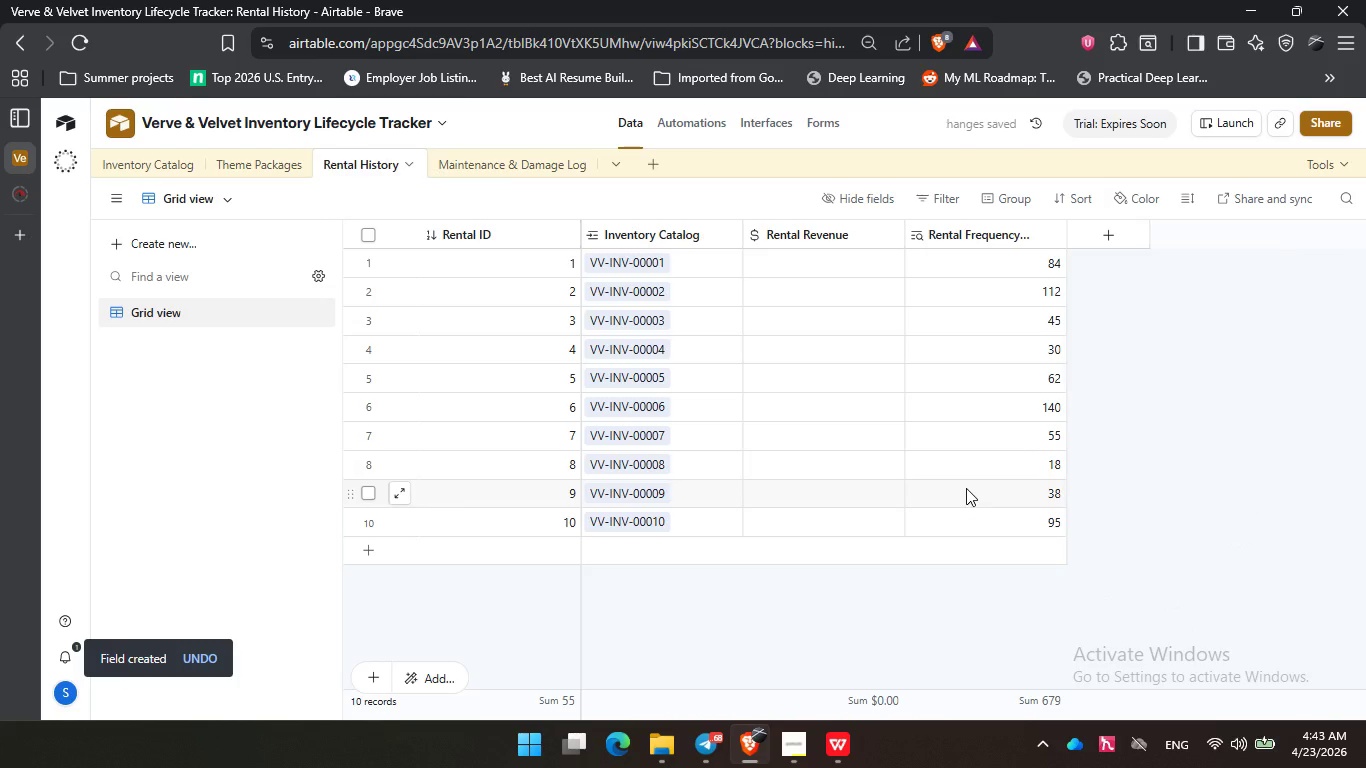 
mouse_move([801, 264])
 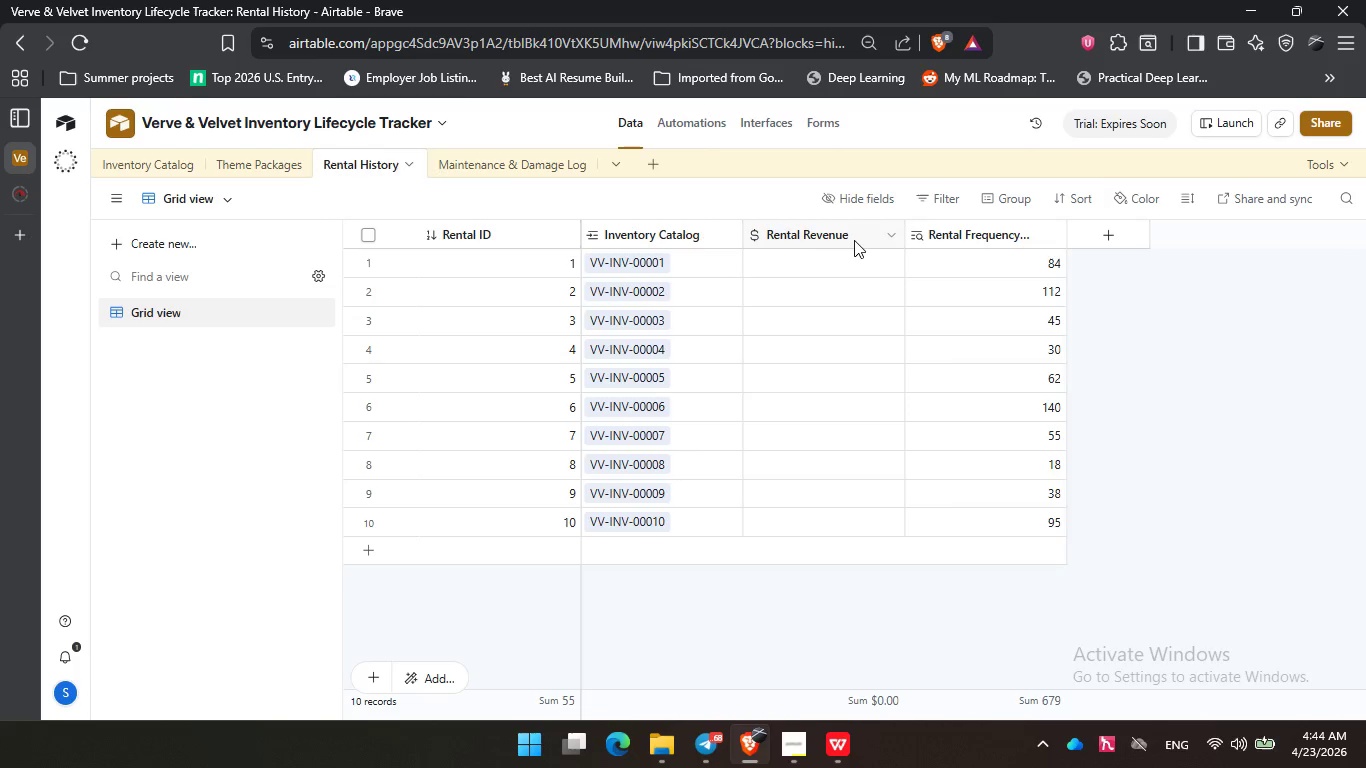 
wait(5.42)
 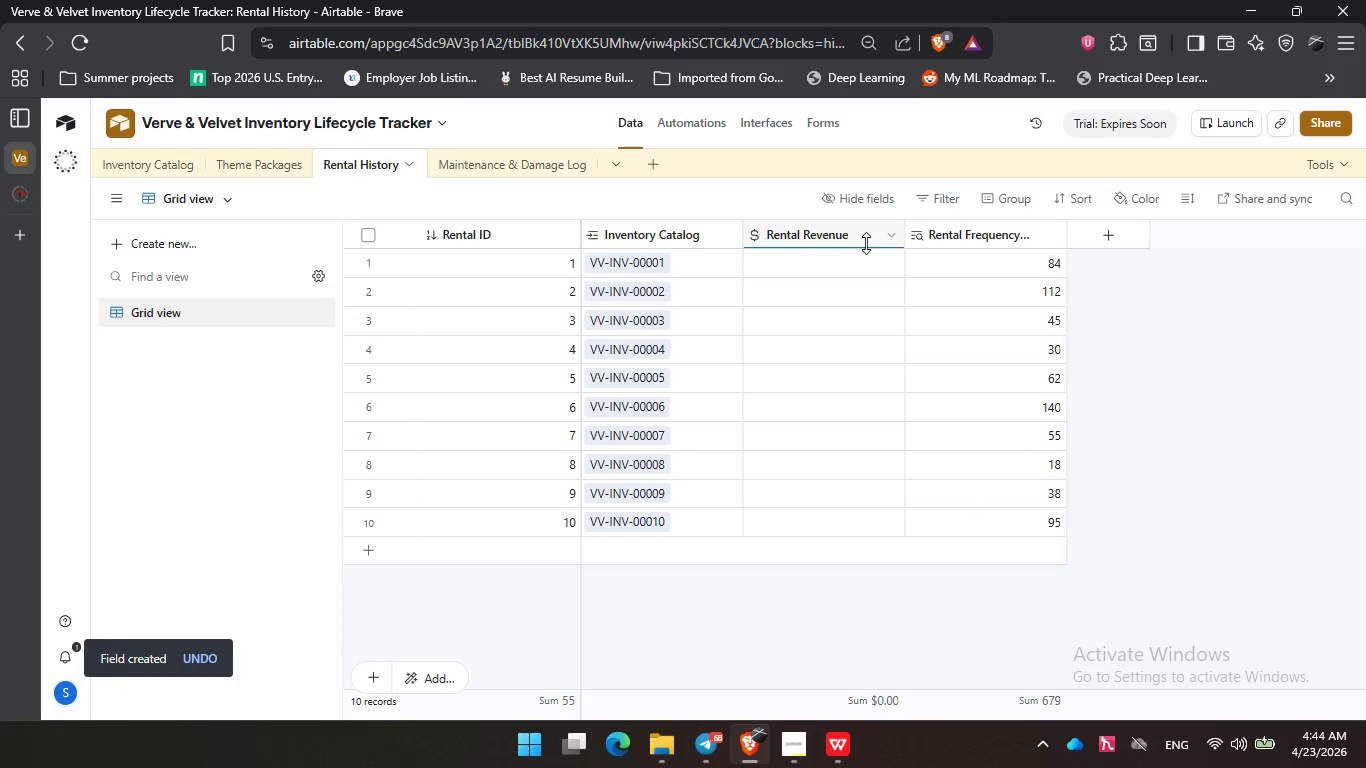 
left_click([1085, 236])
 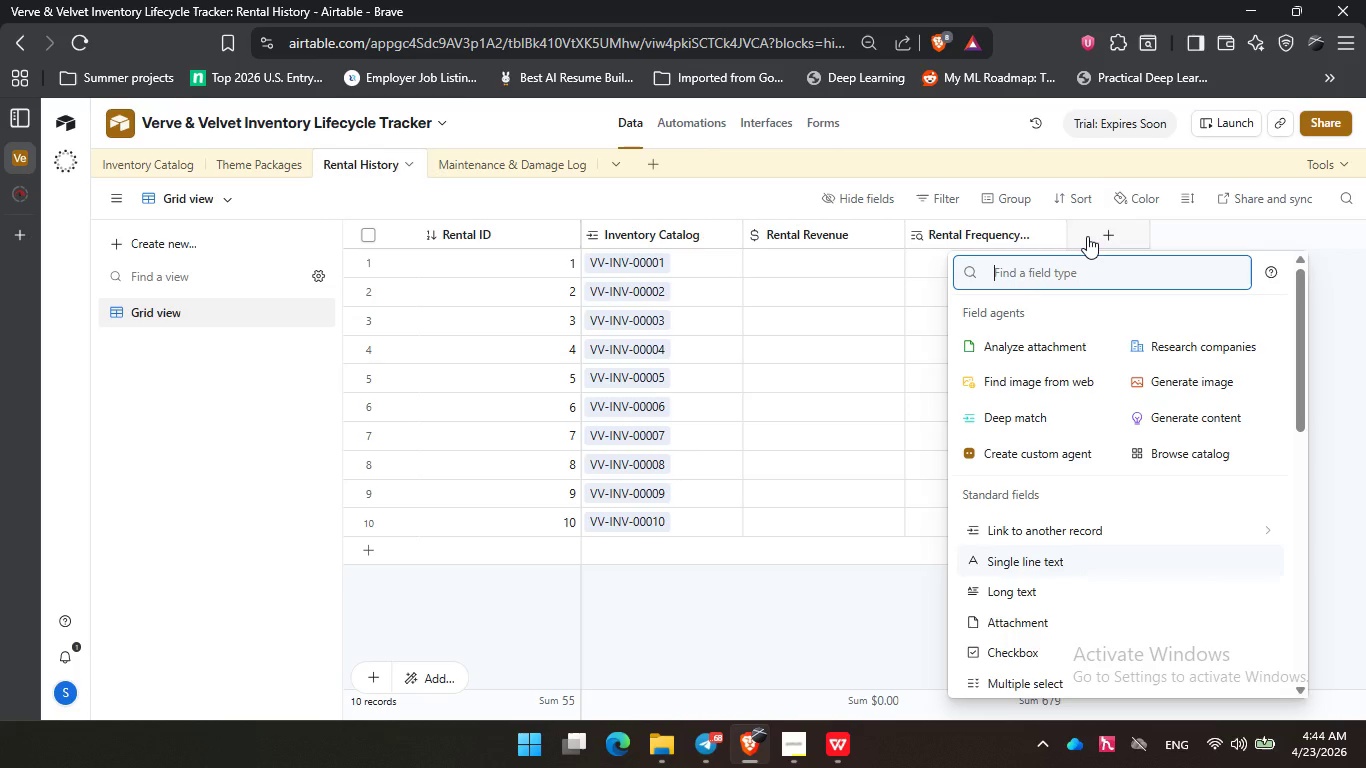 
type(for)
 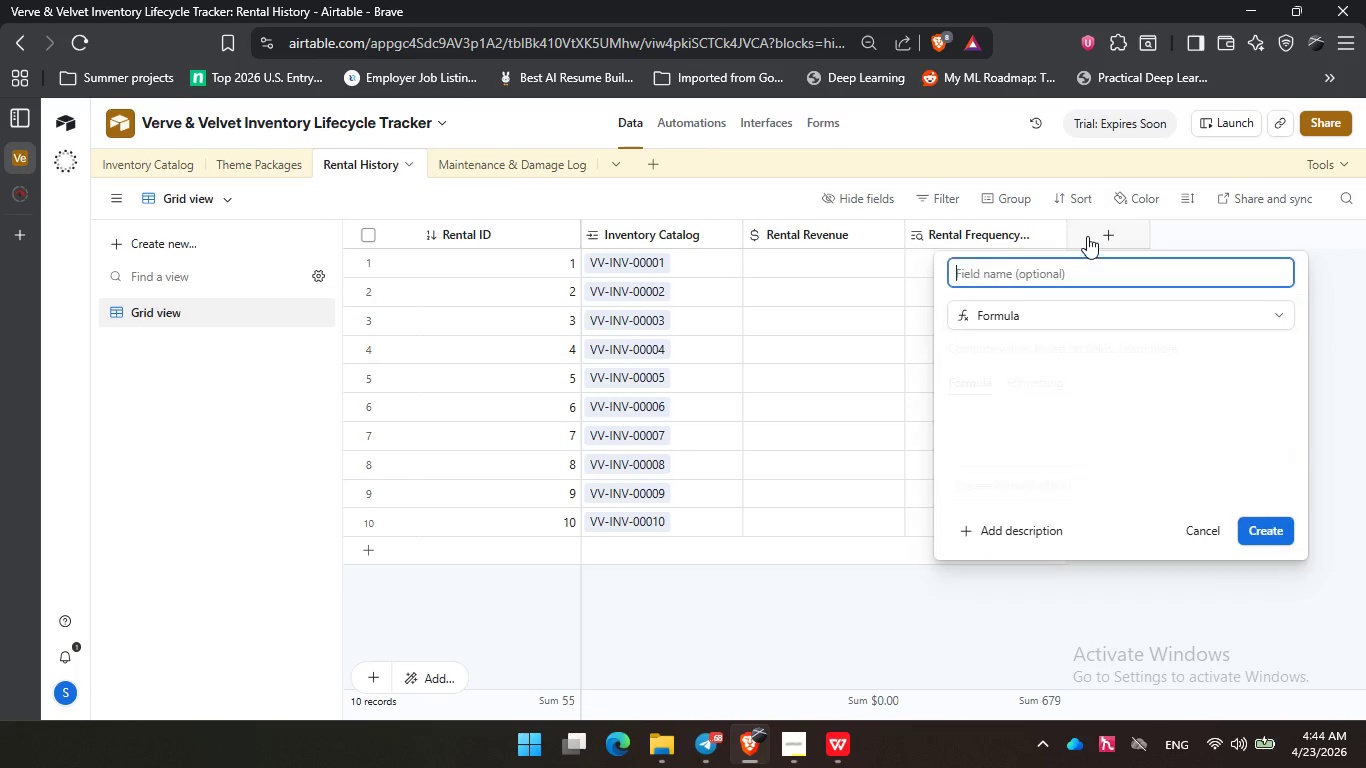 
key(Enter)
 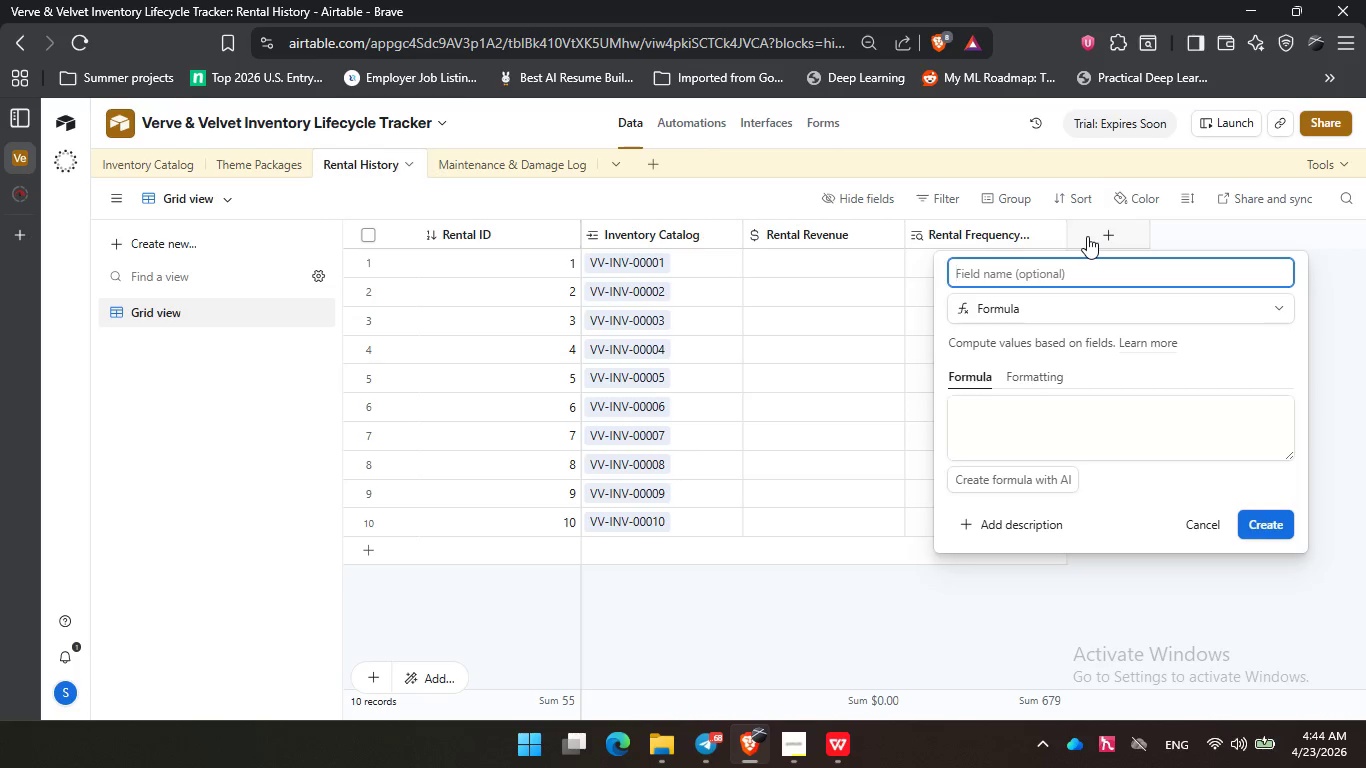 
type(Estimated Rental Rate)
 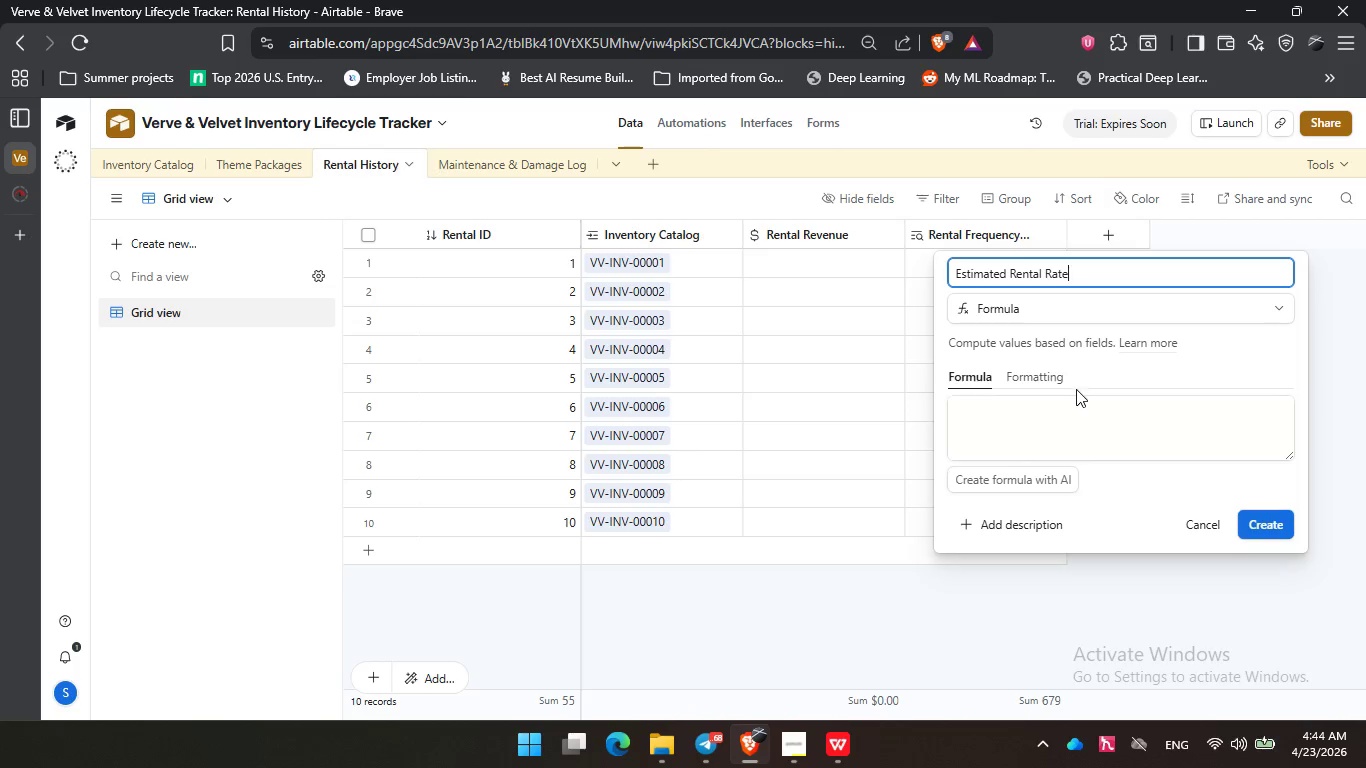 
left_click([1070, 427])
 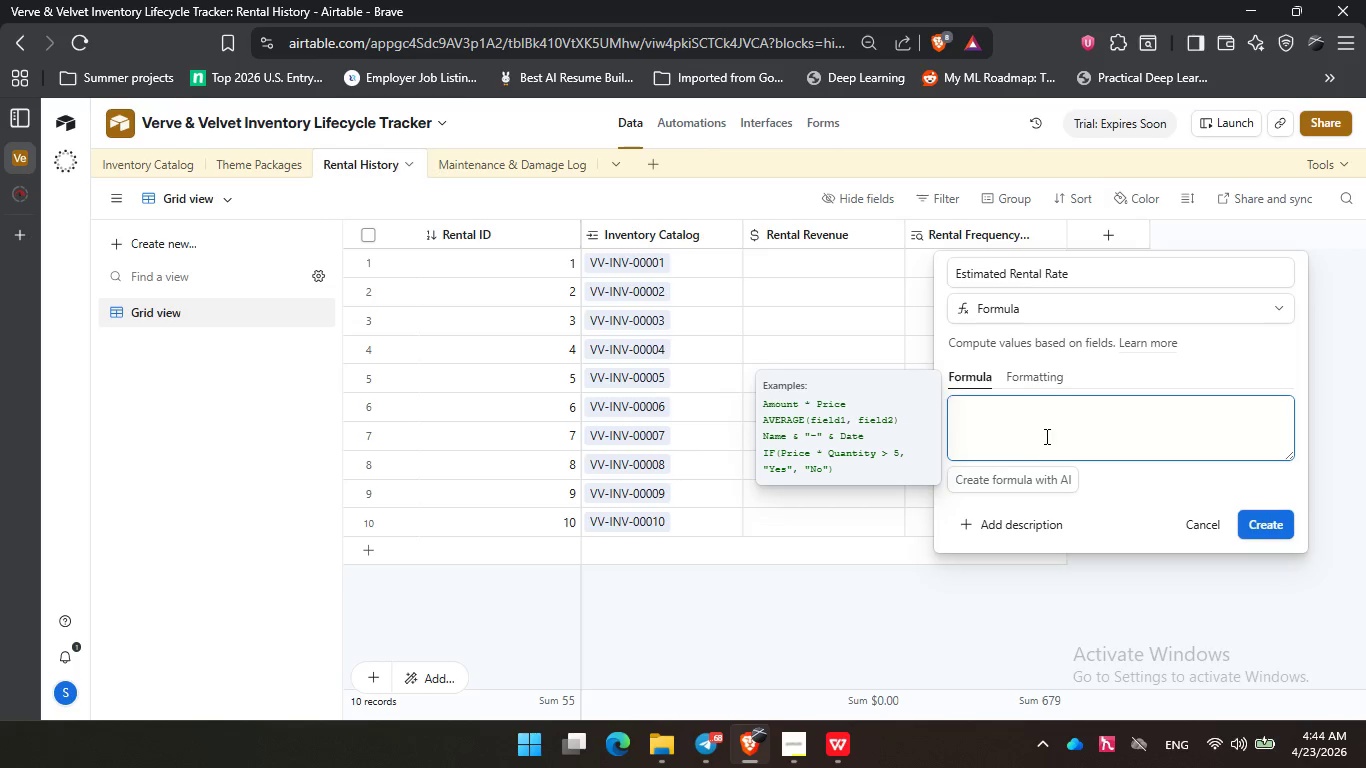 
wait(7.66)
 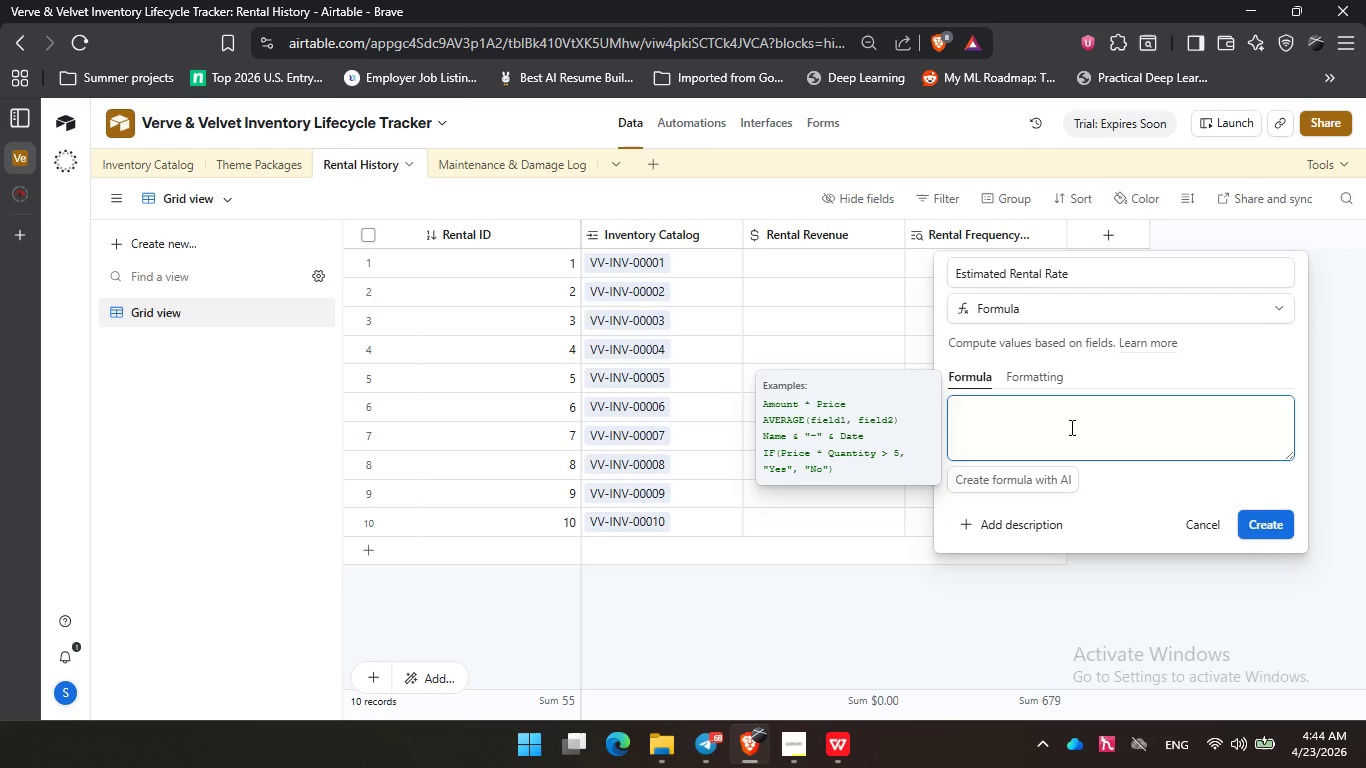 
left_click([1210, 524])
 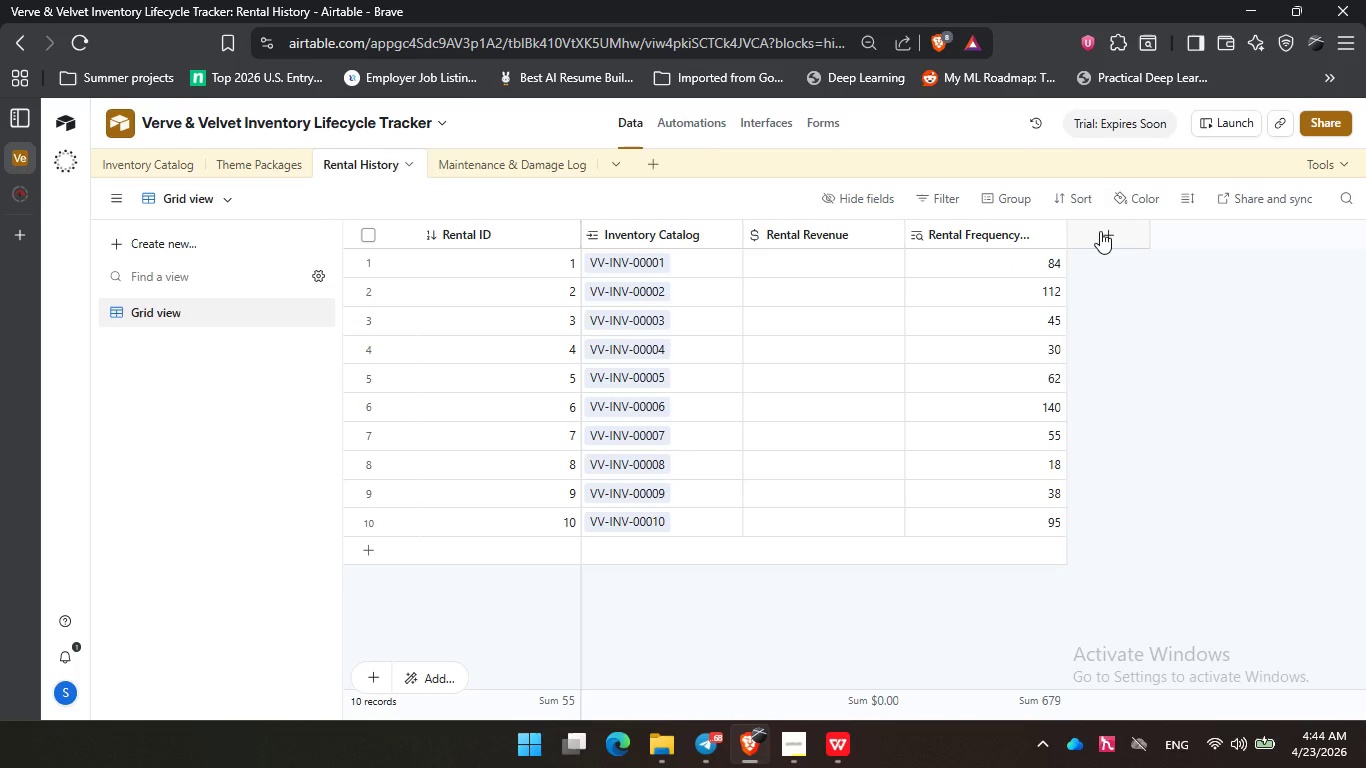 
left_click([1100, 231])
 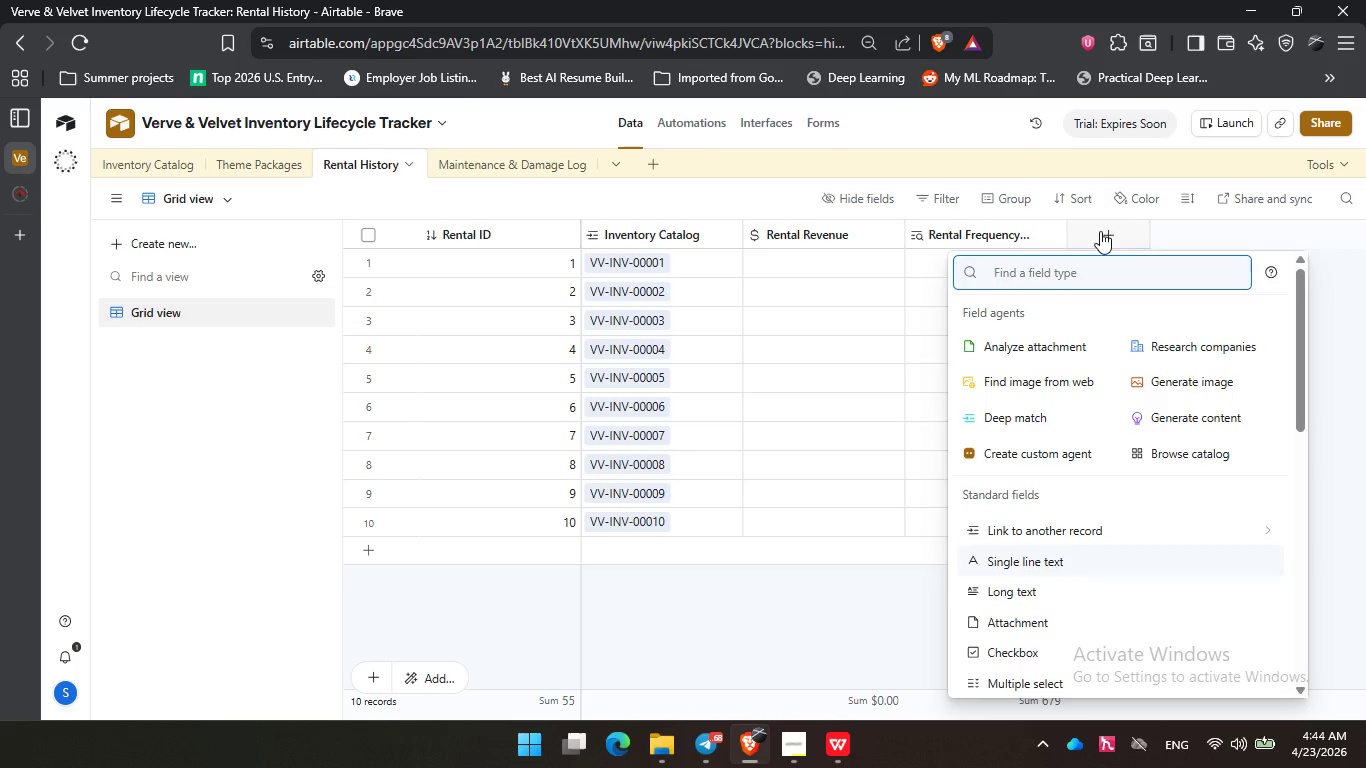 
type(loo)
 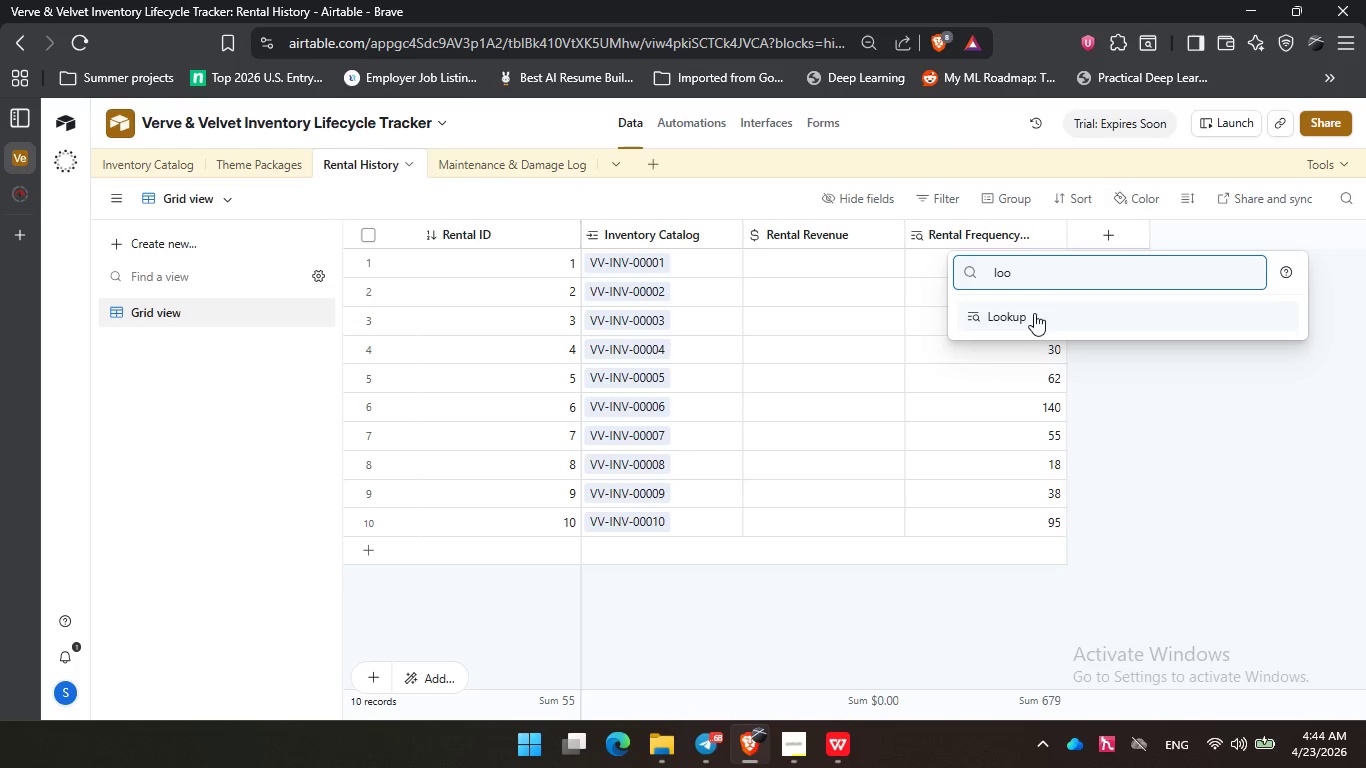 
left_click([1026, 328])
 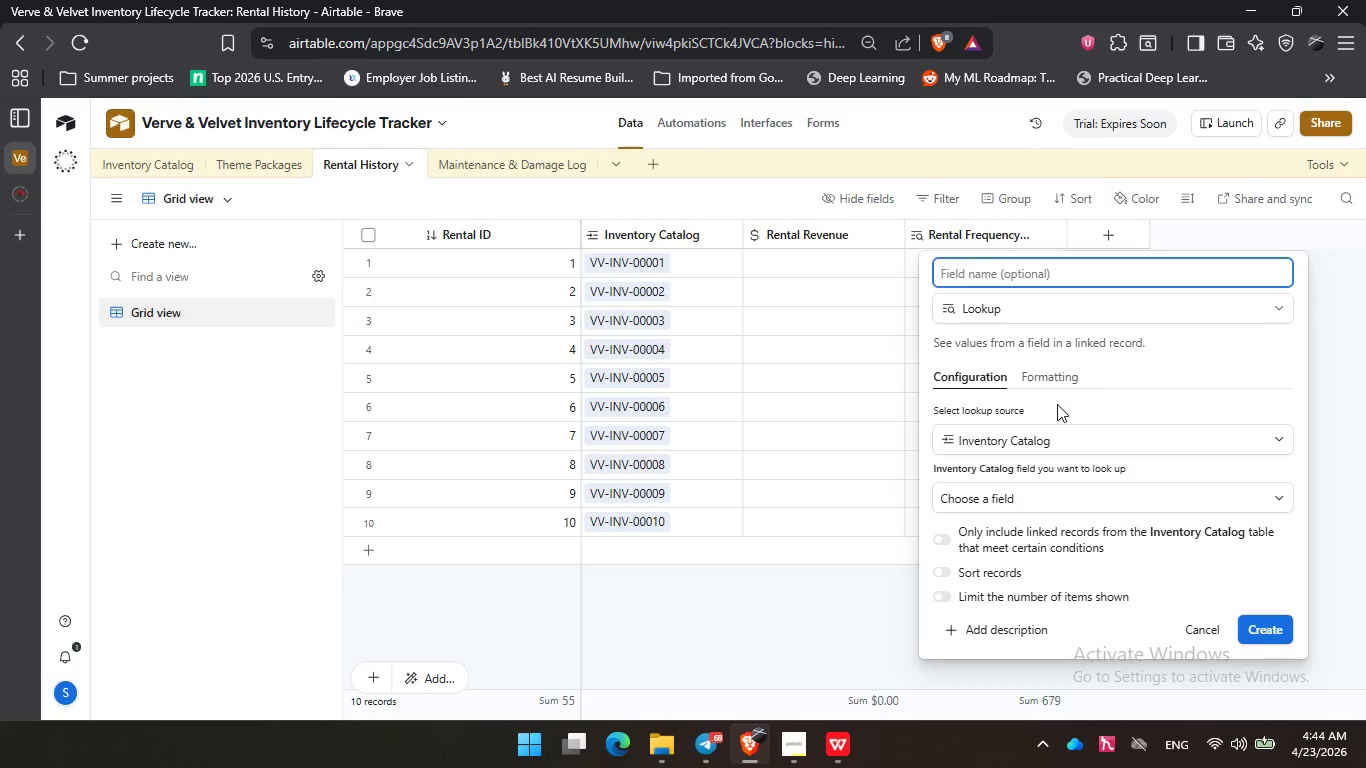 
left_click([1025, 503])
 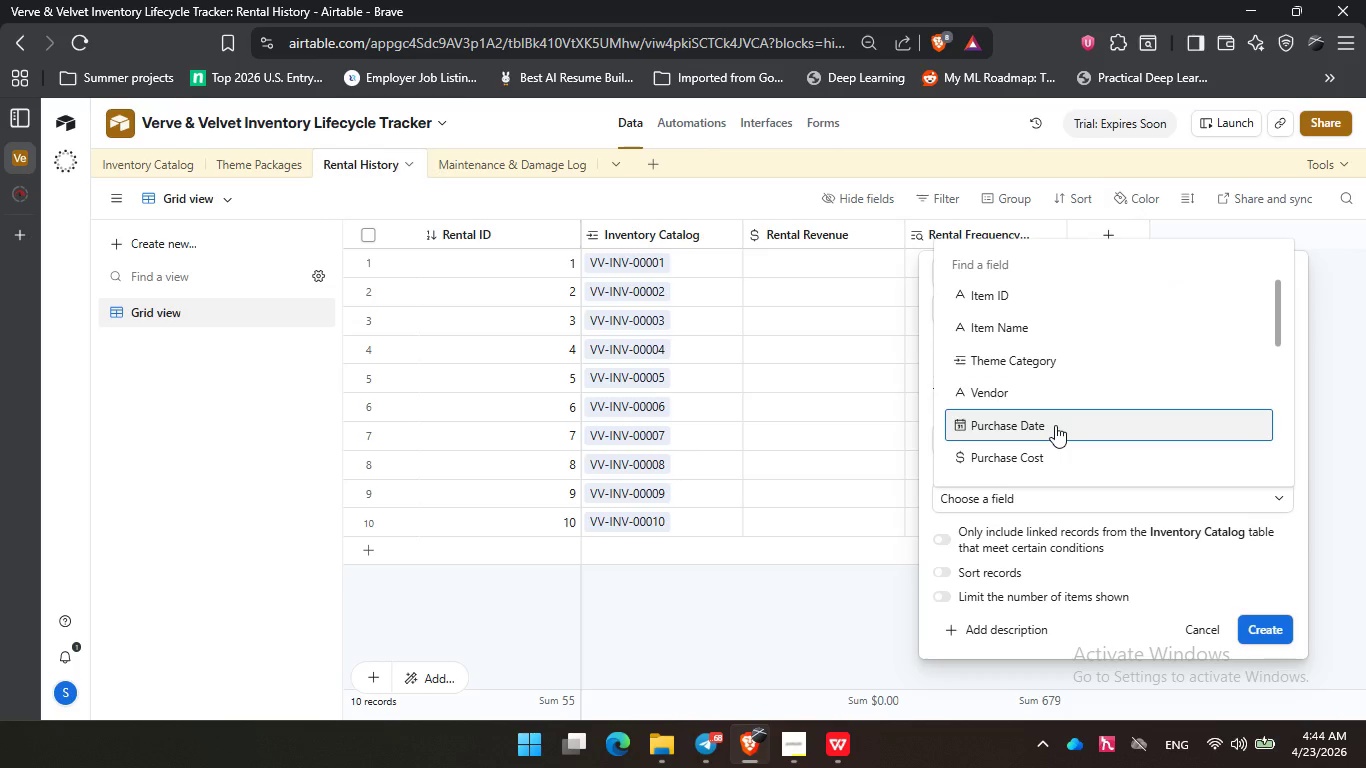 
left_click([1054, 447])
 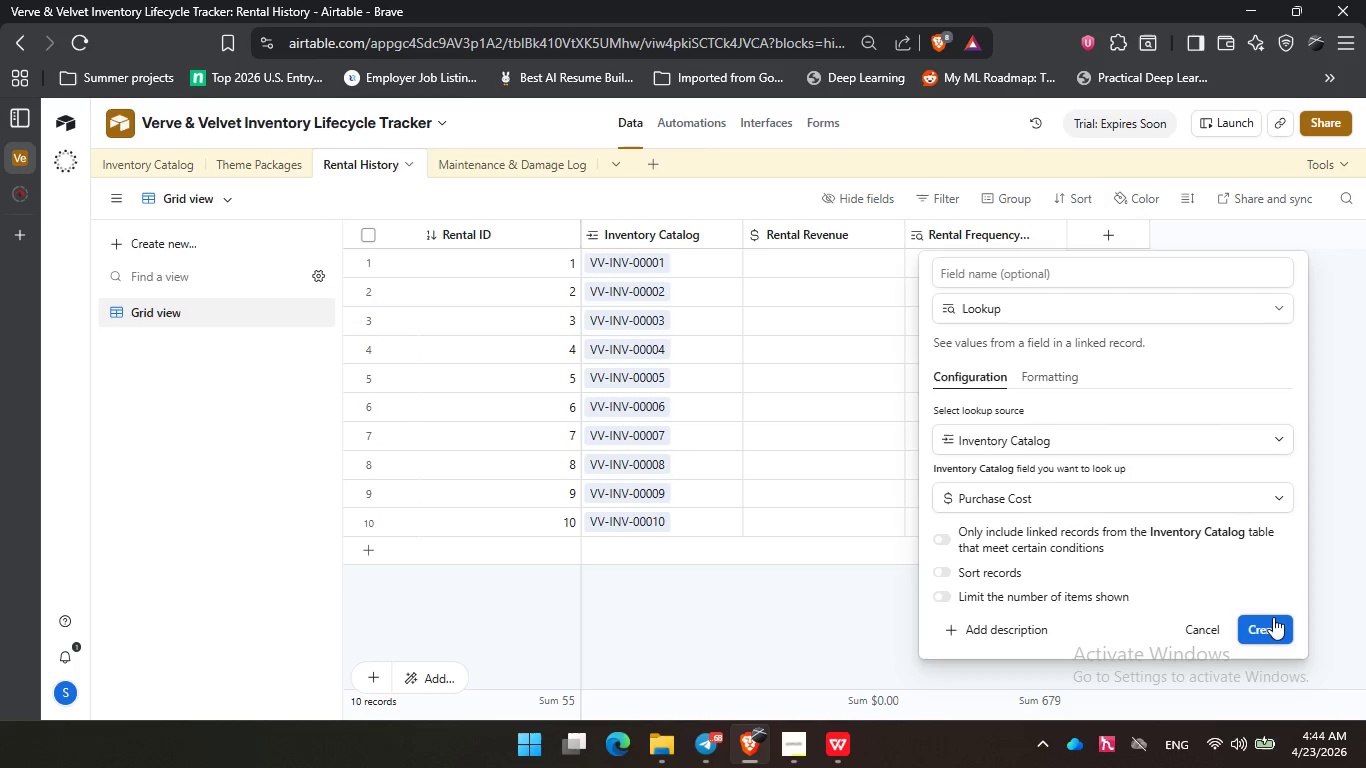 
left_click([1271, 628])
 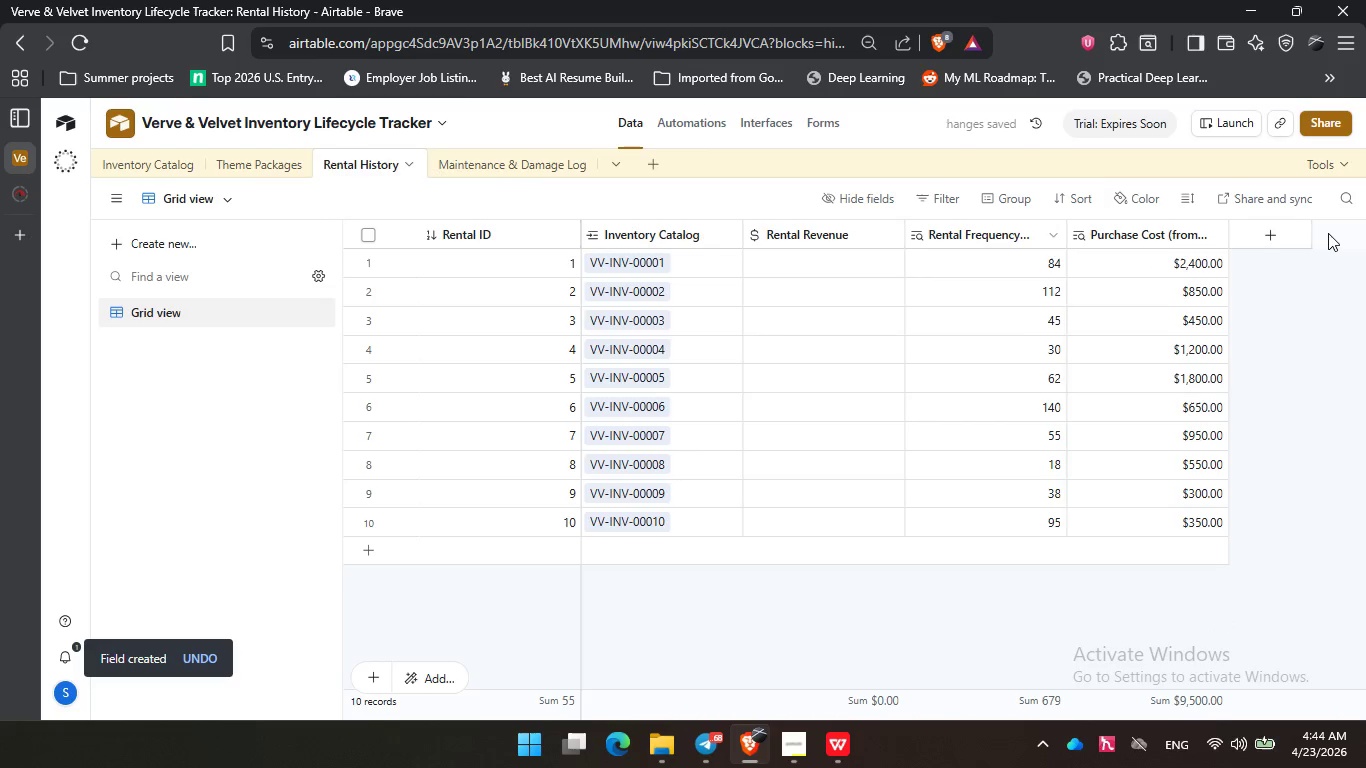 
left_click([1279, 237])
 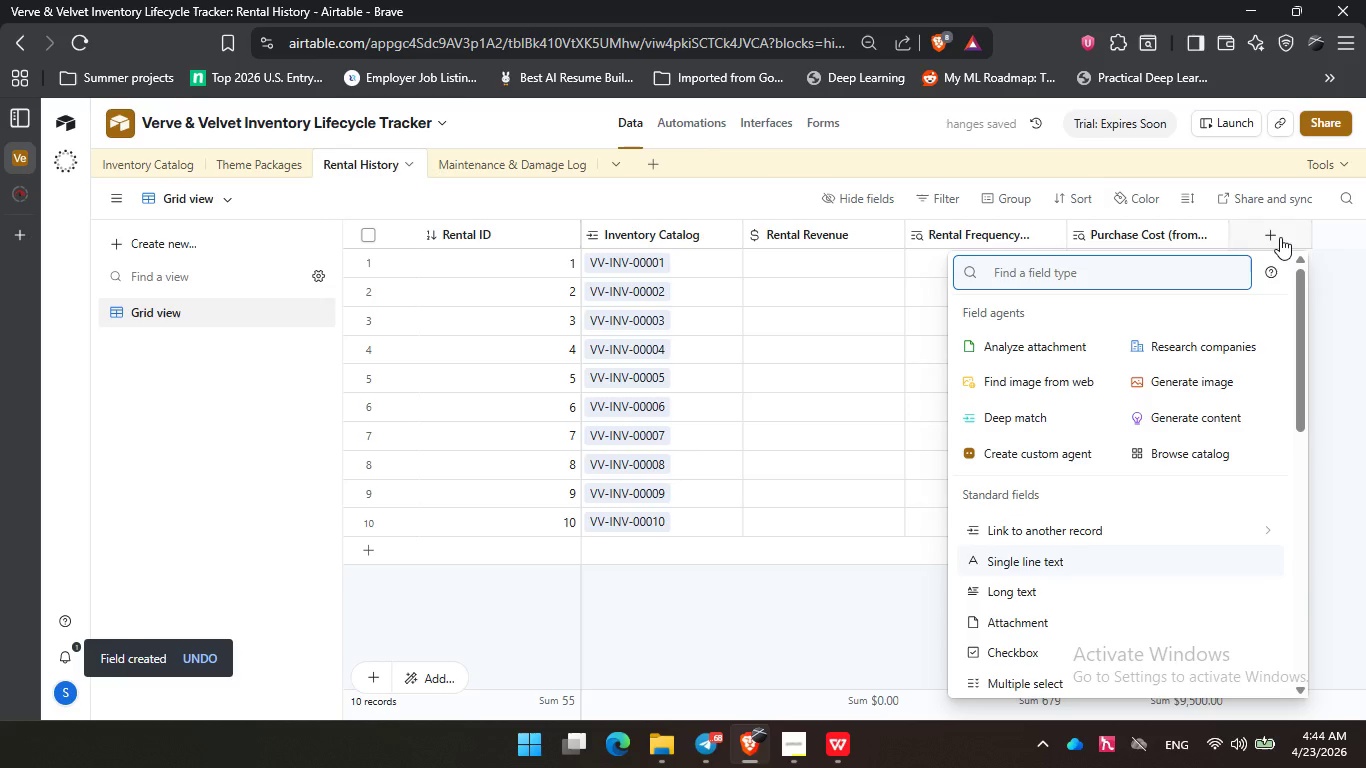 
type(for)
 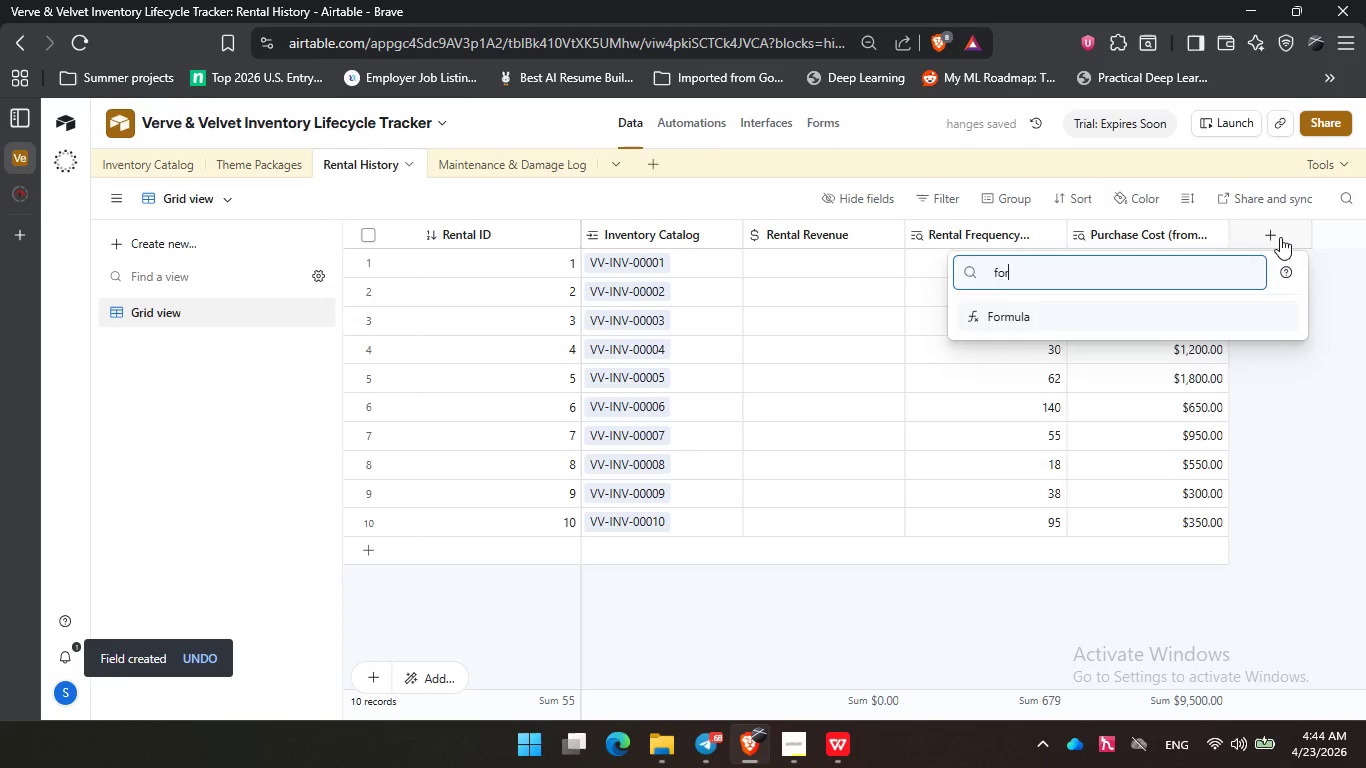 
key(Enter)
 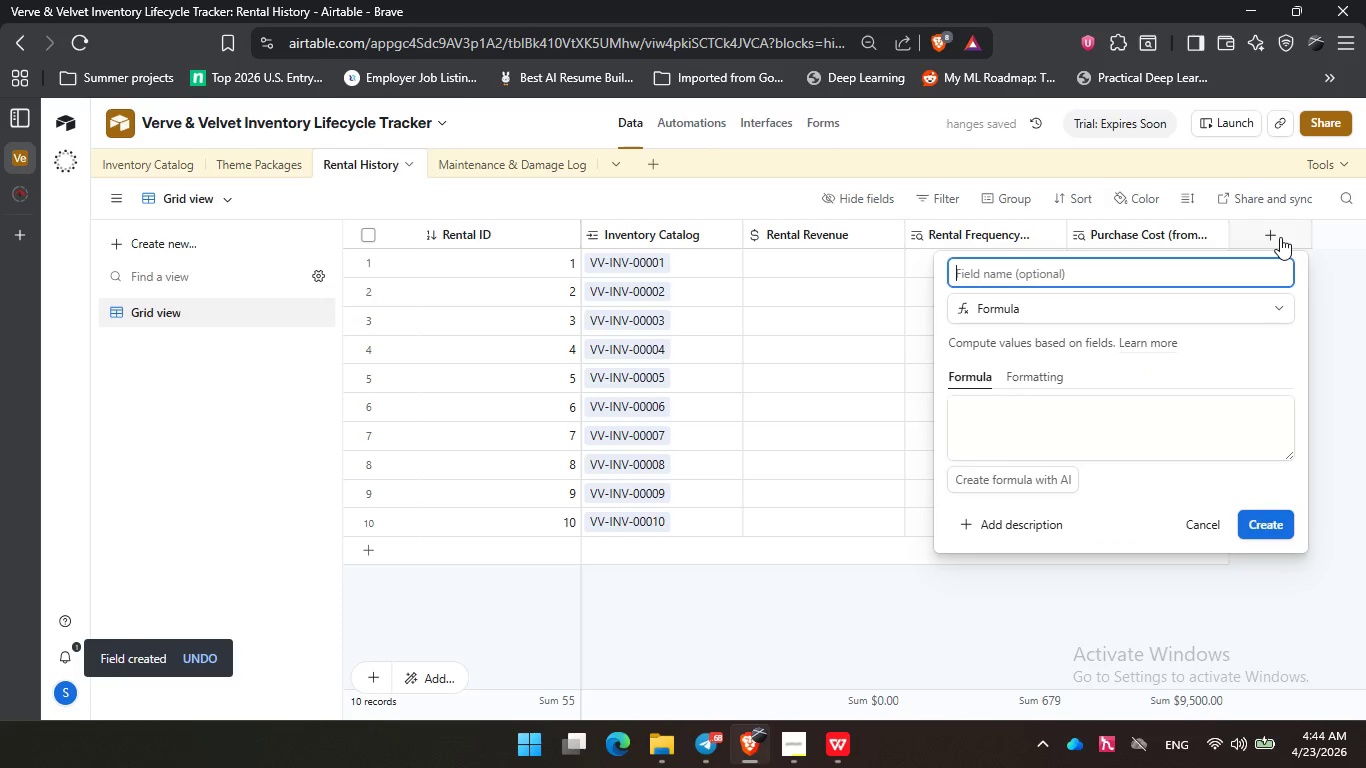 
type(Estimated Rental Rent)
 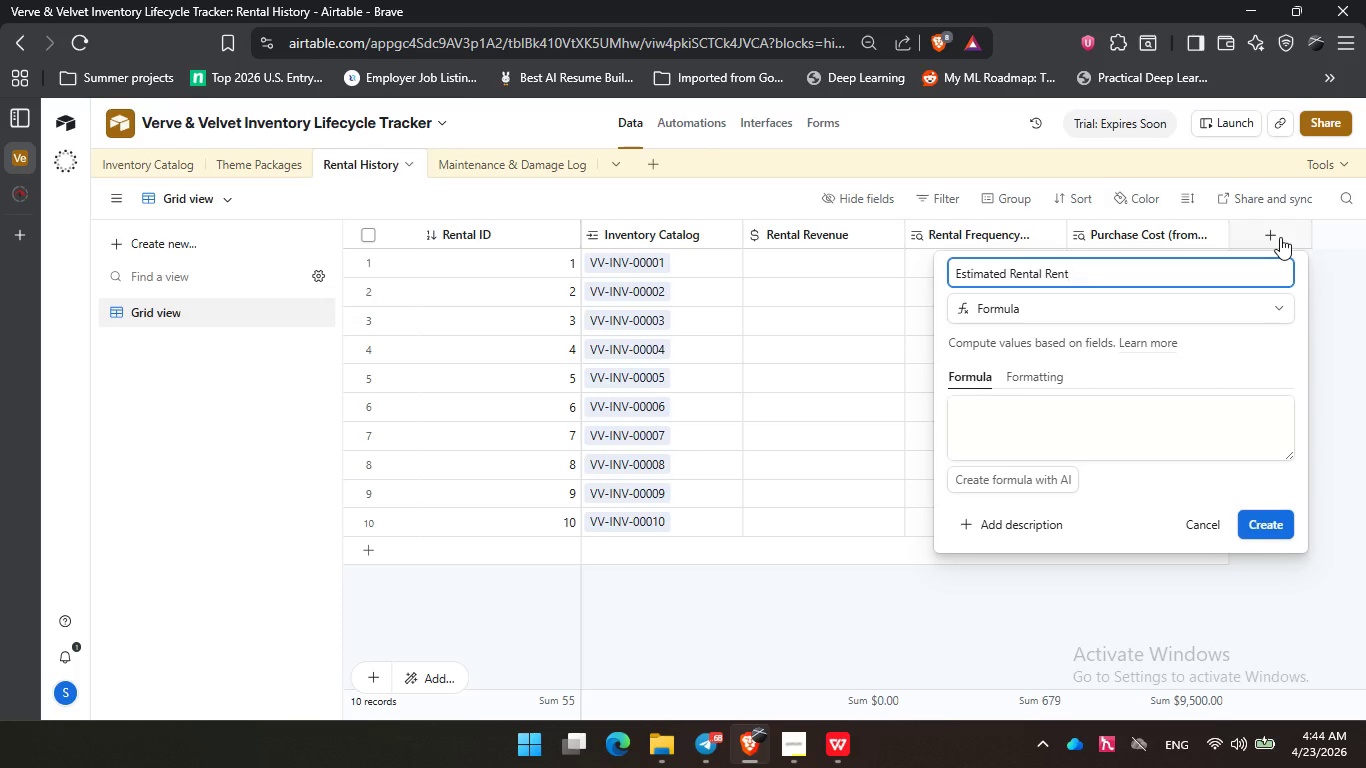 
key(Backspace)
key(Backspace)
key(Backspace)
type(ate)
 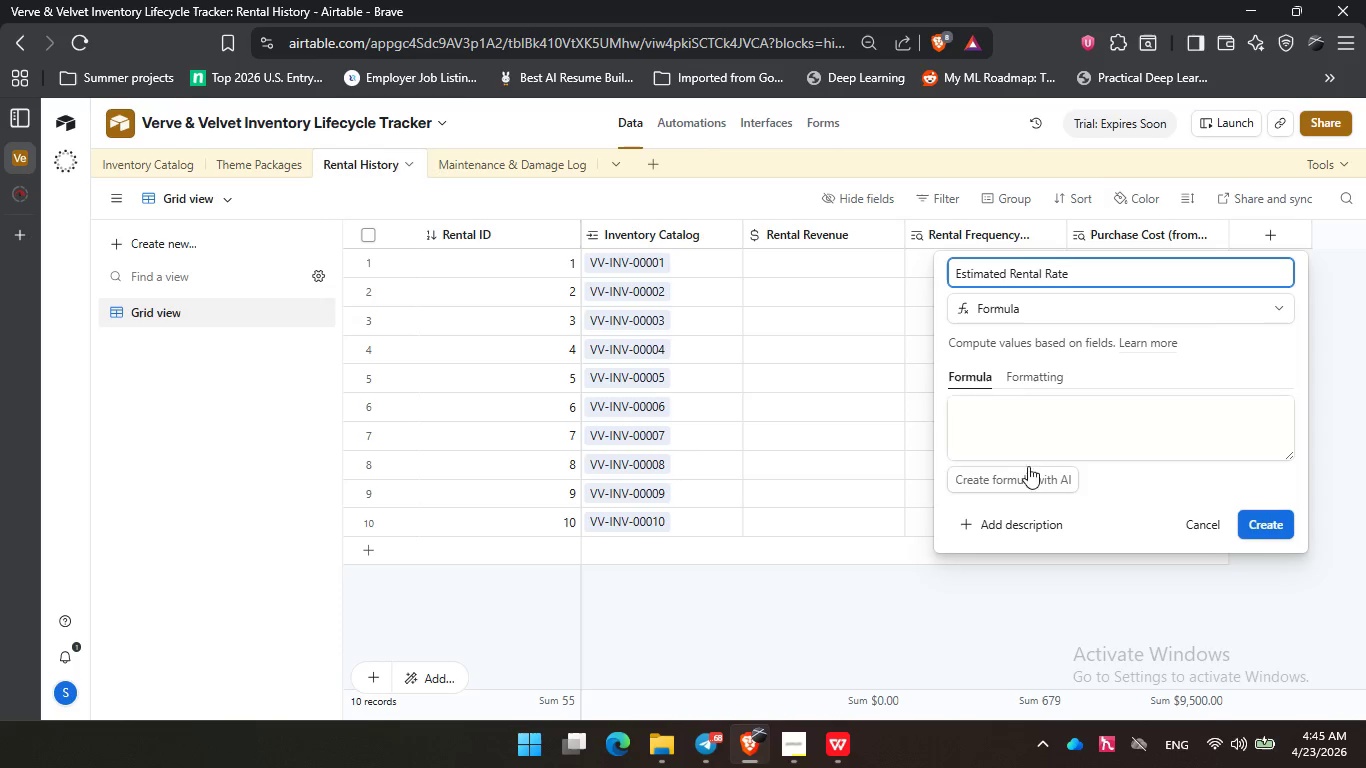 
left_click([1007, 410])
 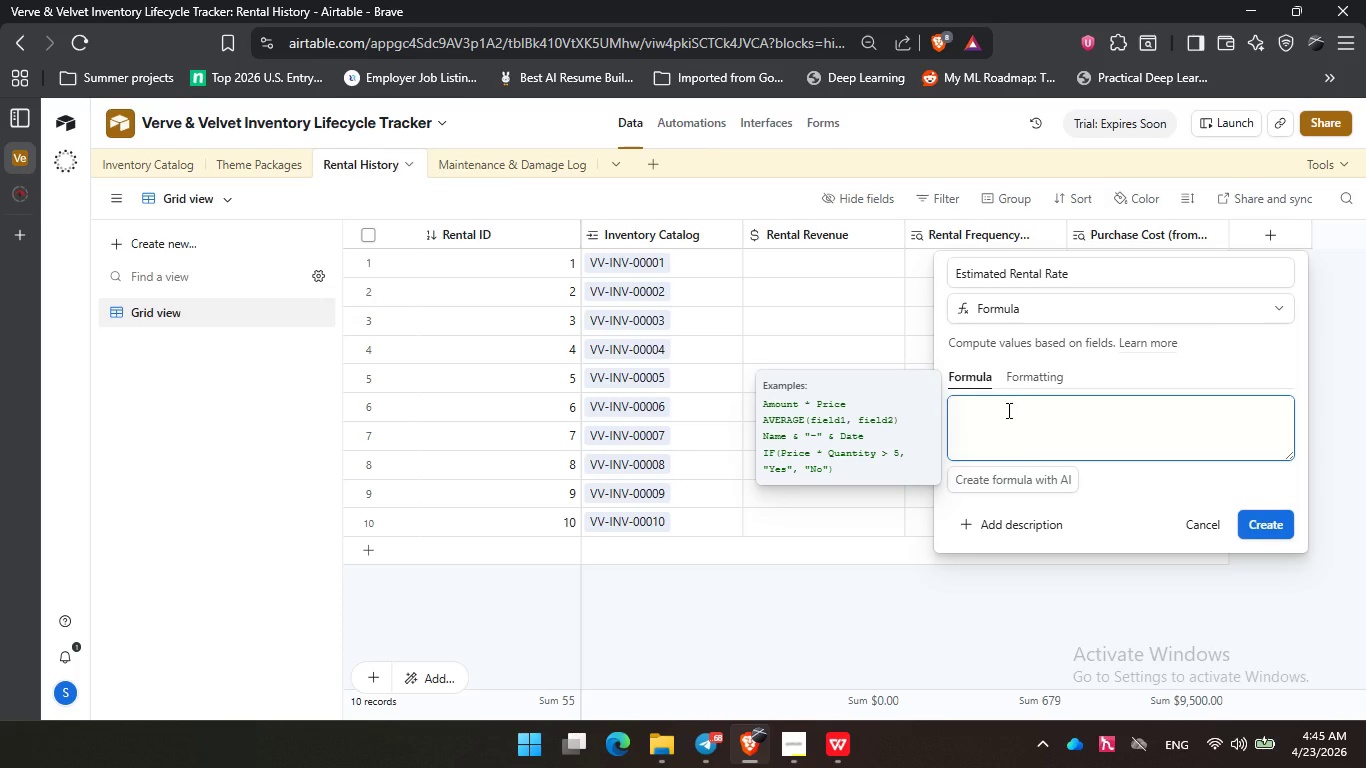 
type(pur)
 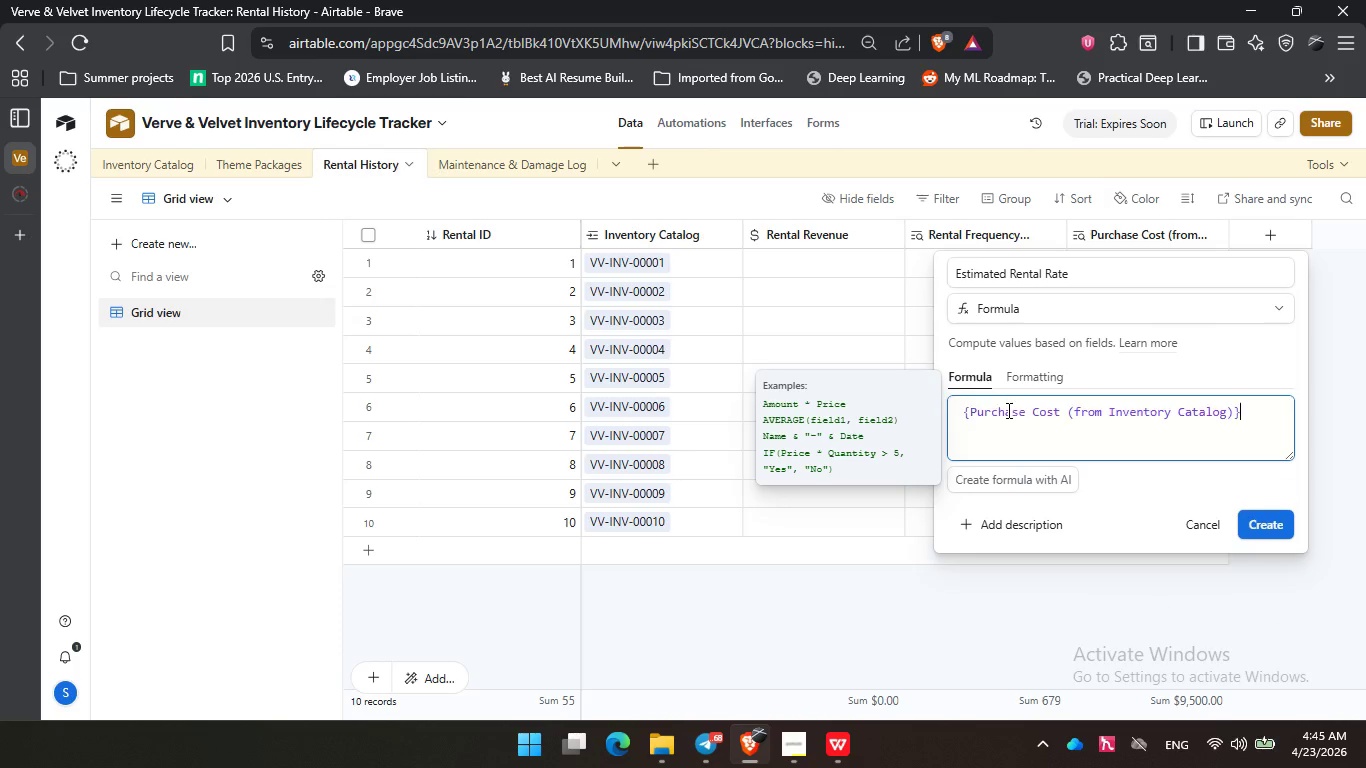 
key(Enter)
 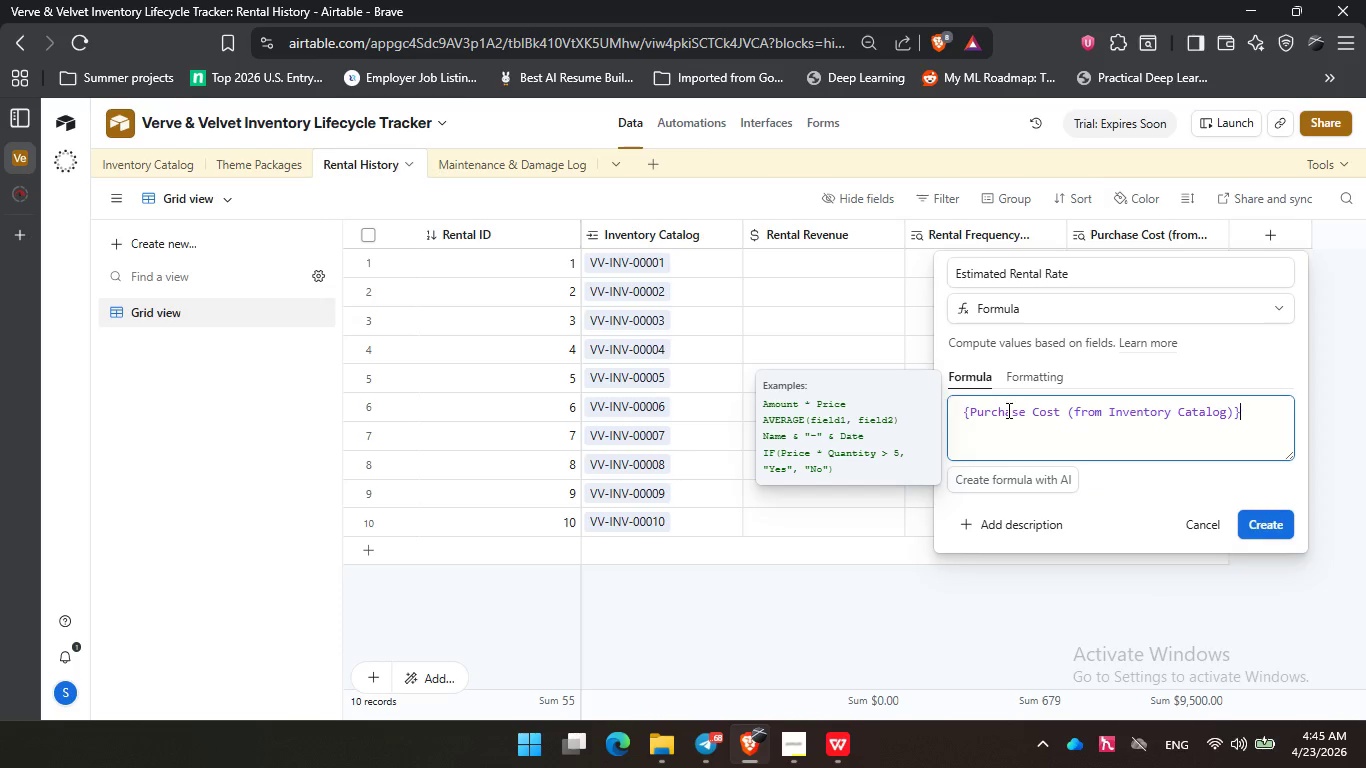 
key(Space)
 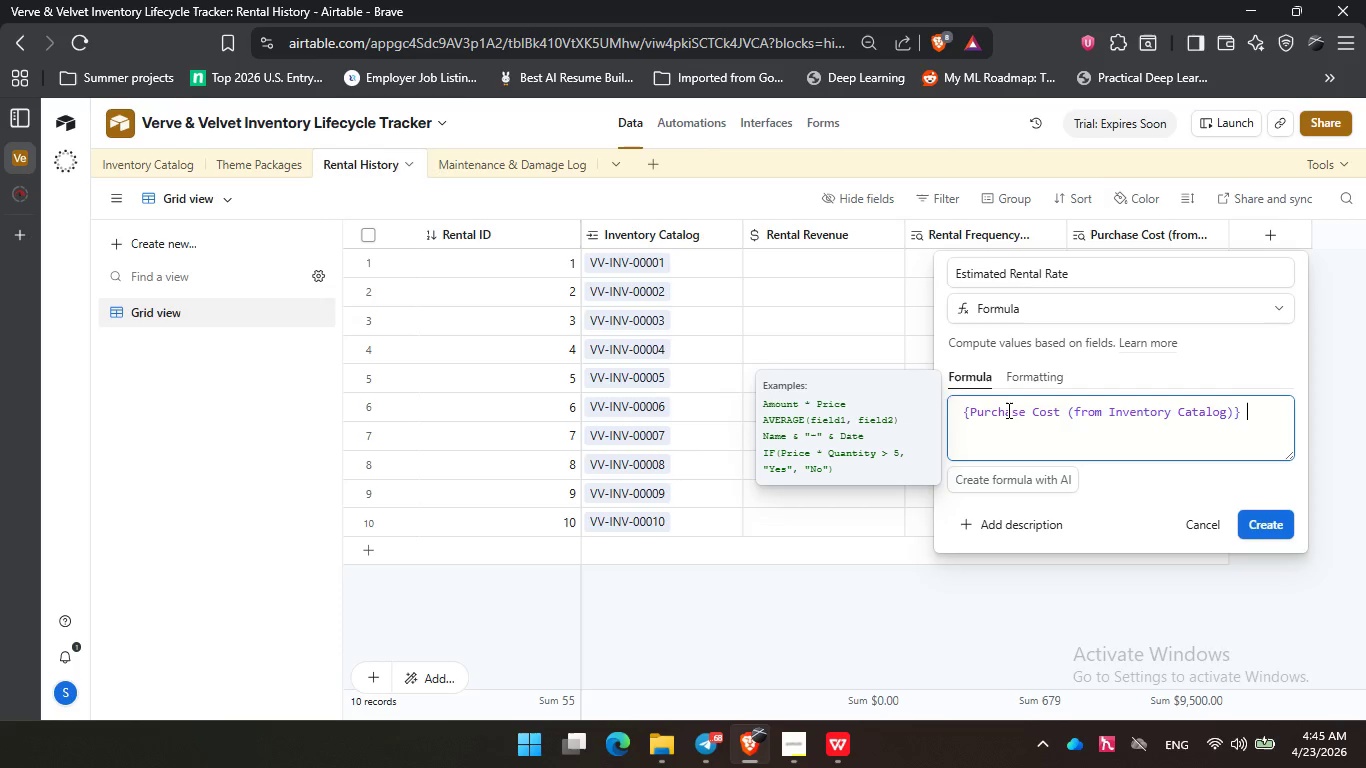 
key(Shift+ShiftLeft)
 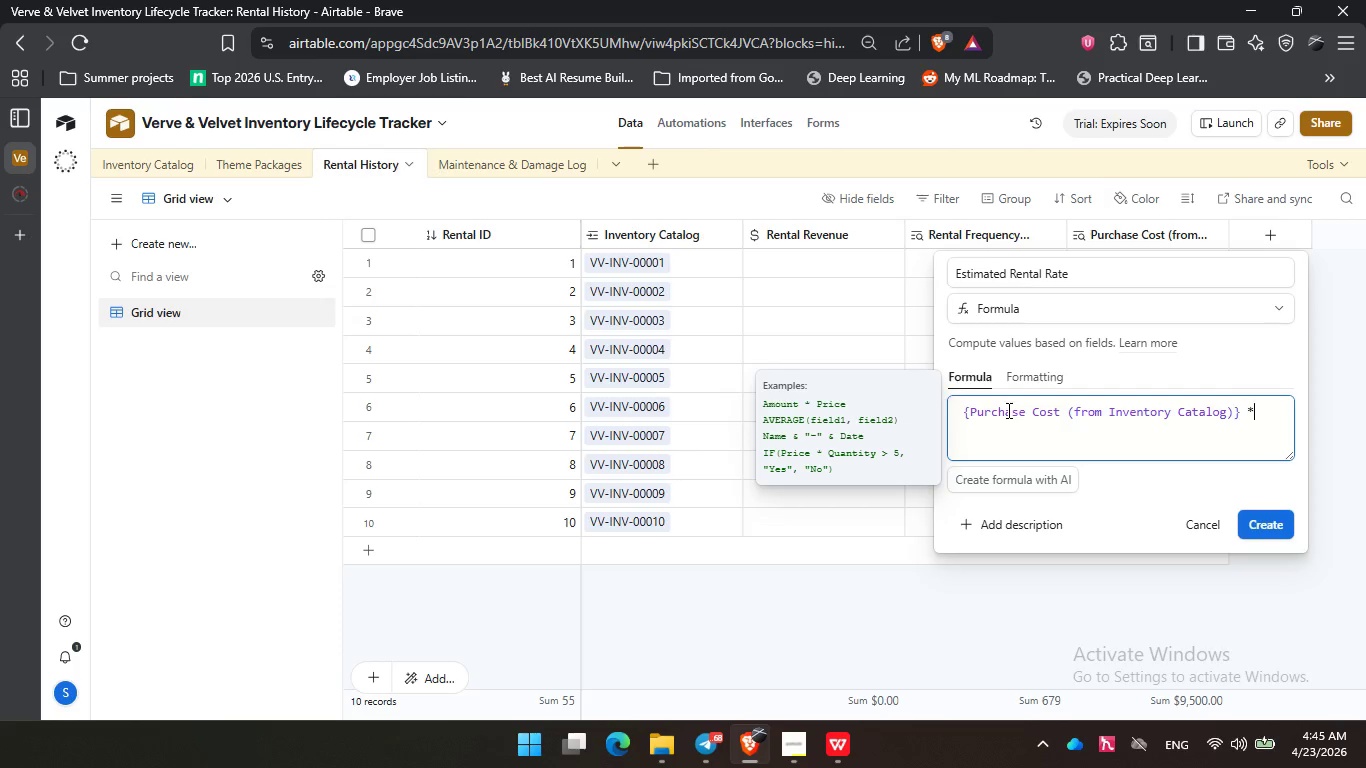 
key(Shift+8)
 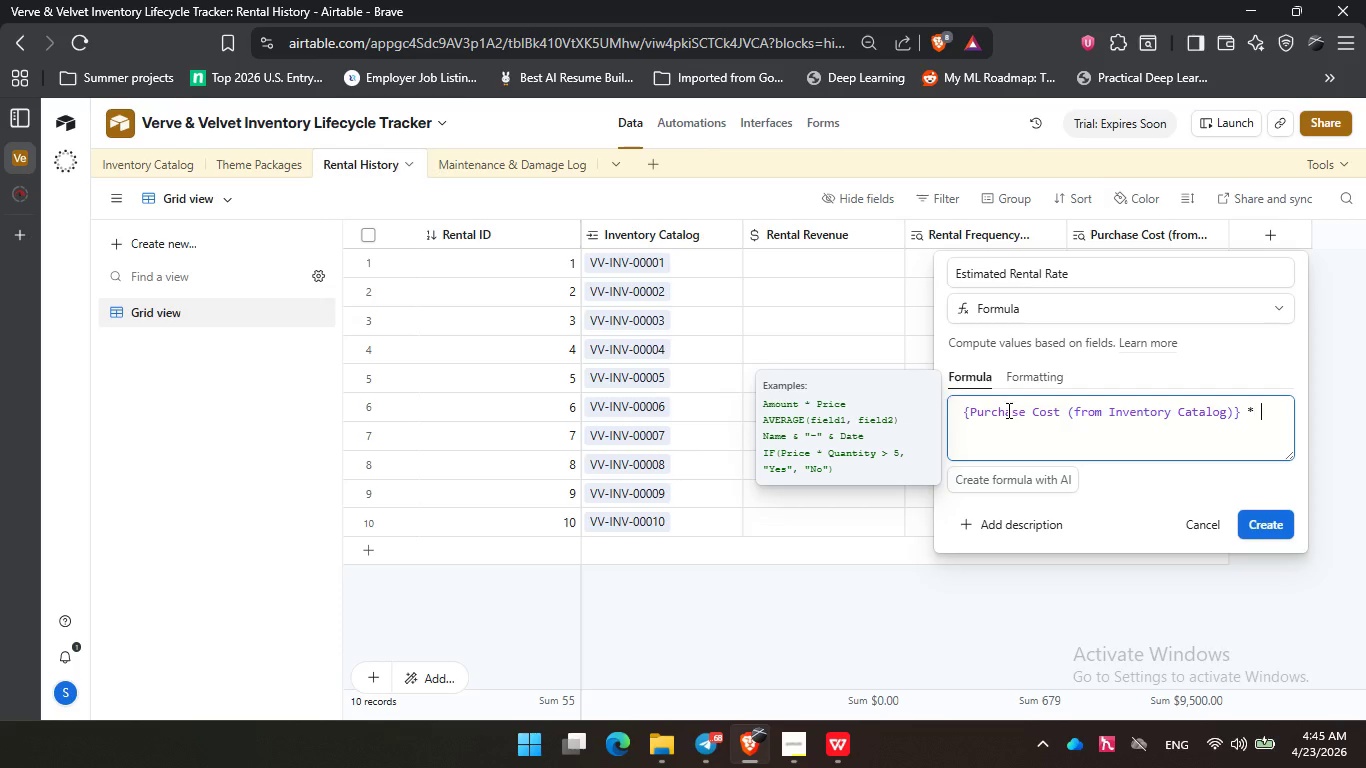 
key(Space)
 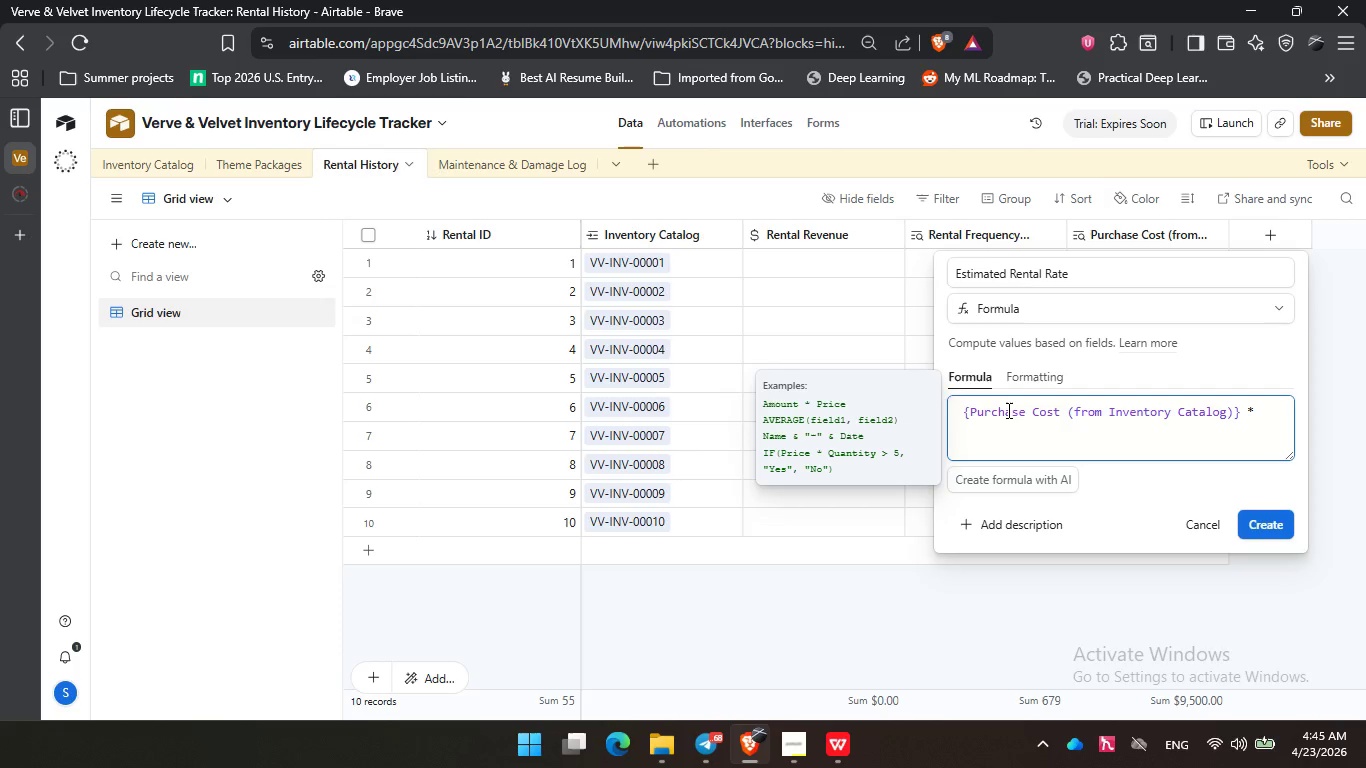 
key(Numpad0)
 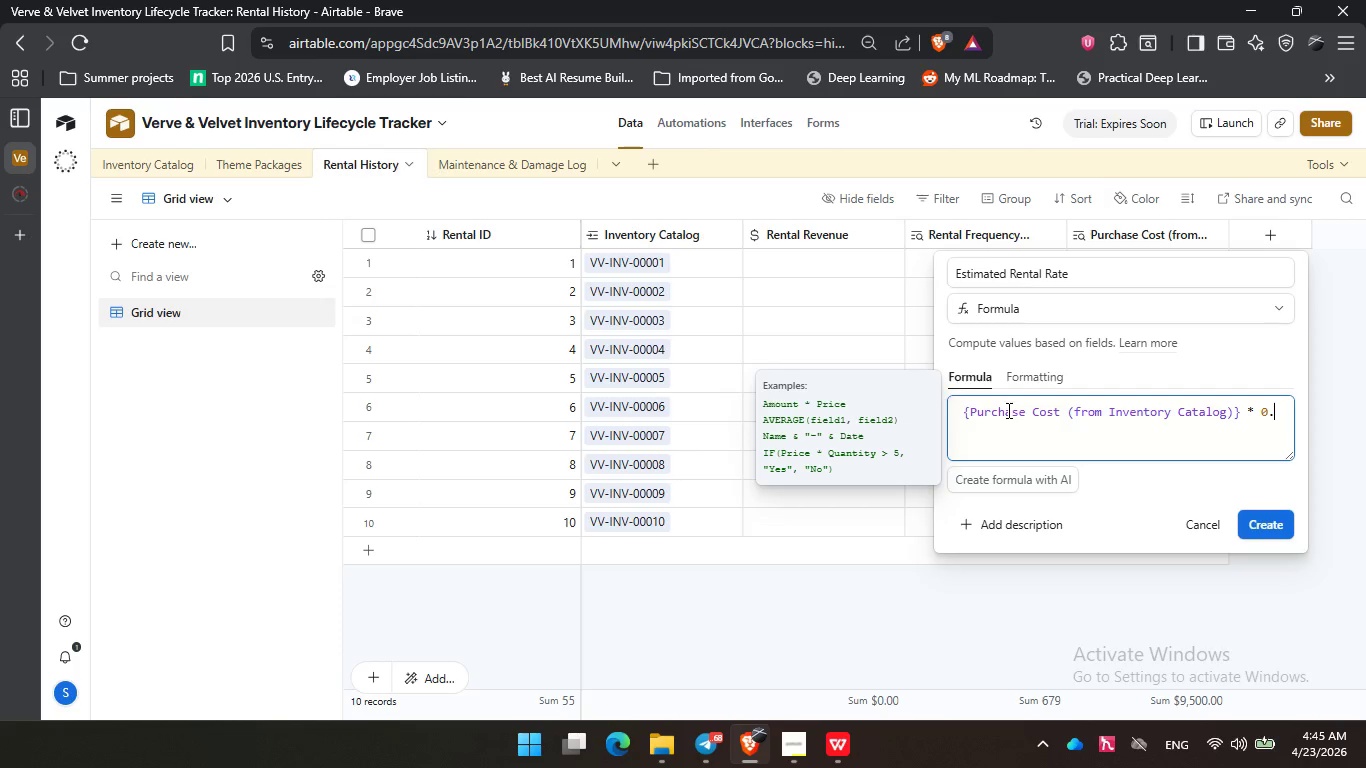 
key(NumpadDecimal)
 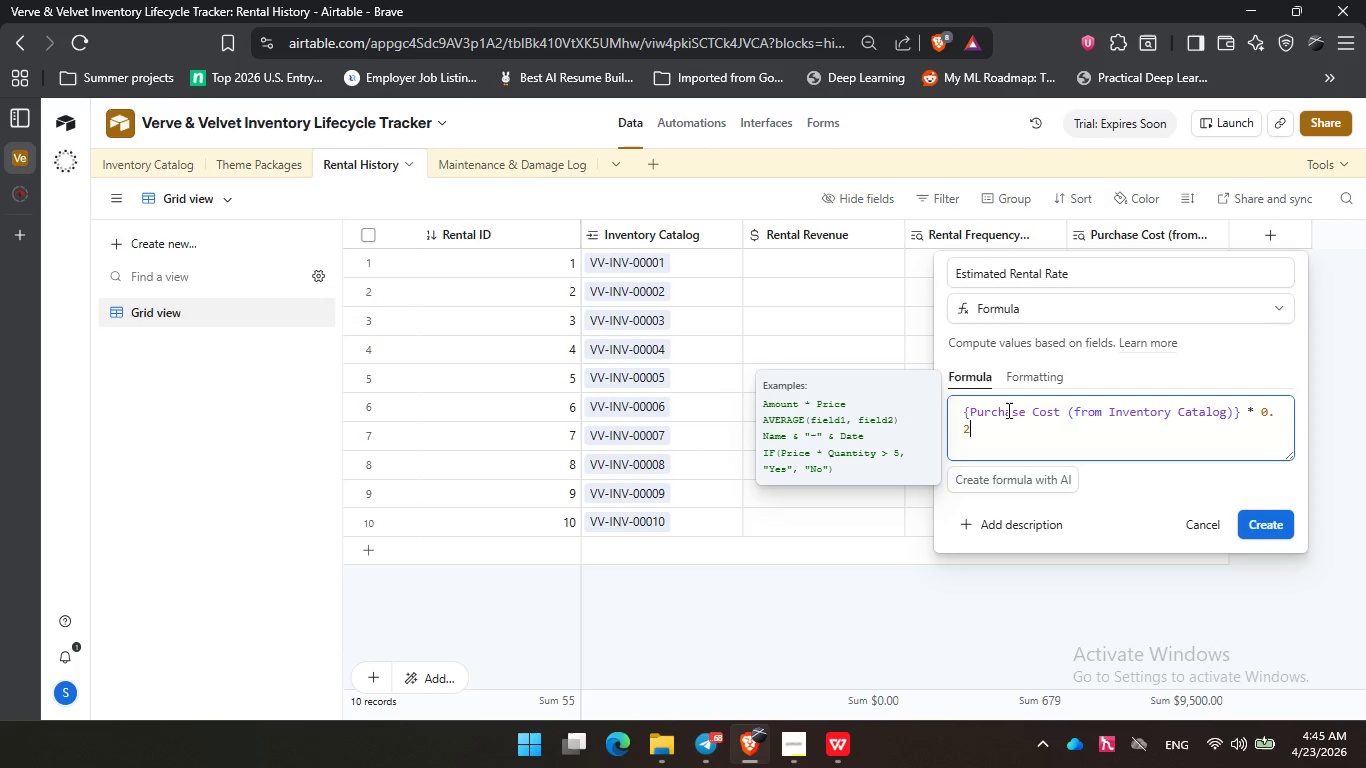 
key(Numpad2)
 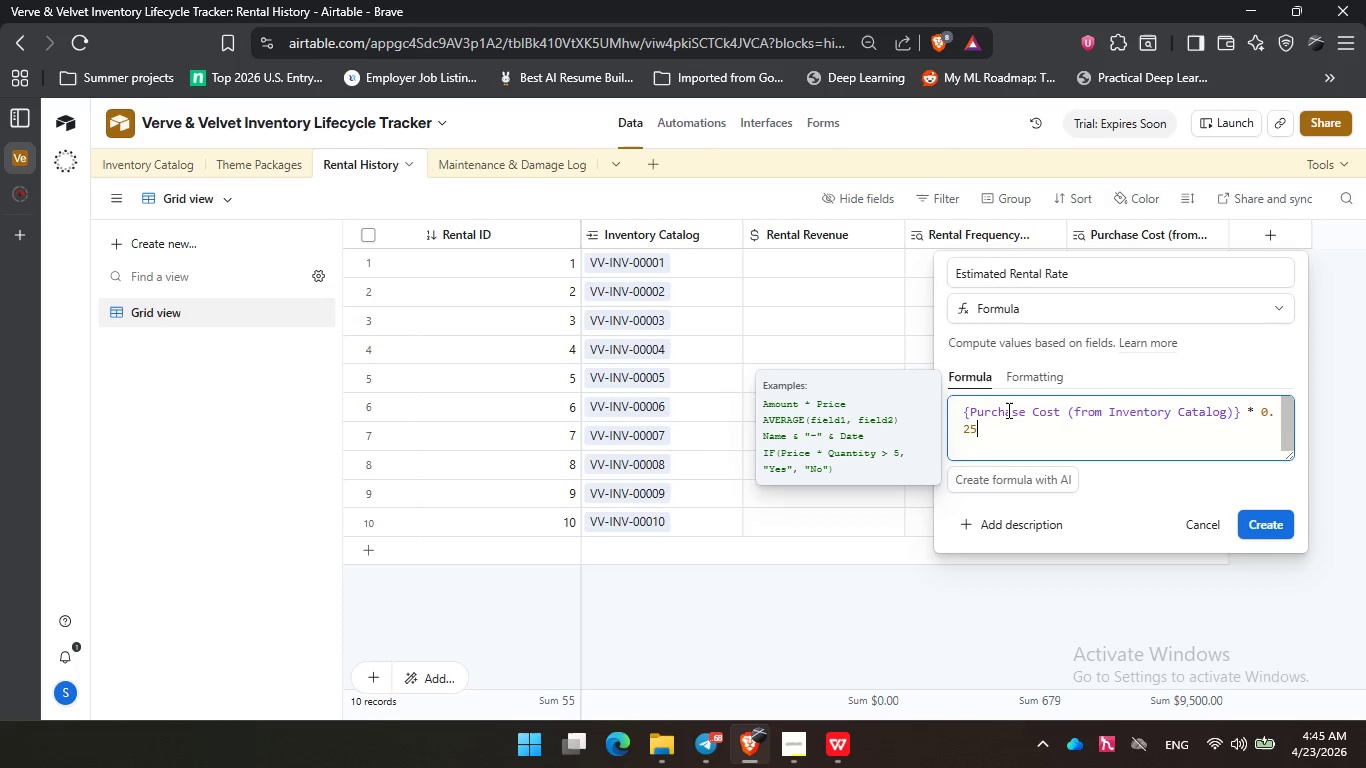 
key(Numpad5)
 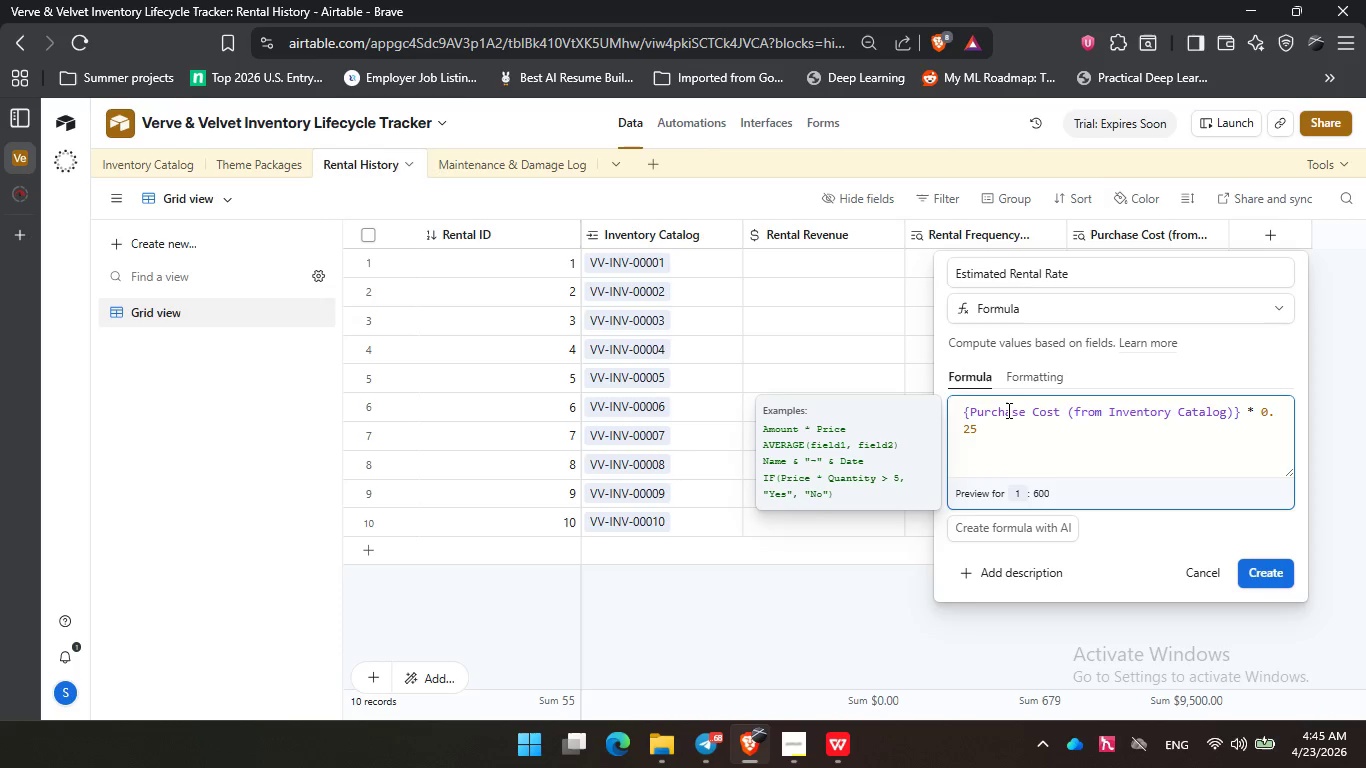 
key(NumpadEnter)
 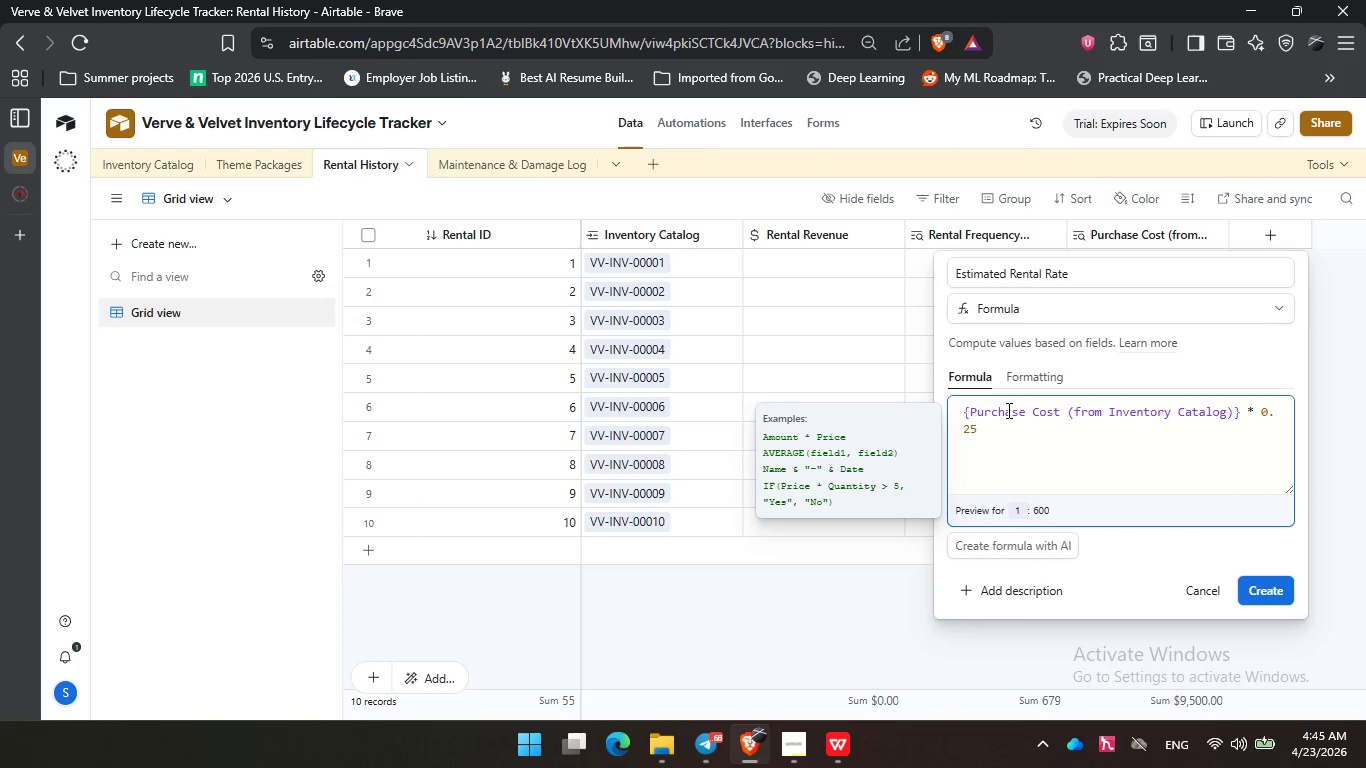 
key(Backspace)
 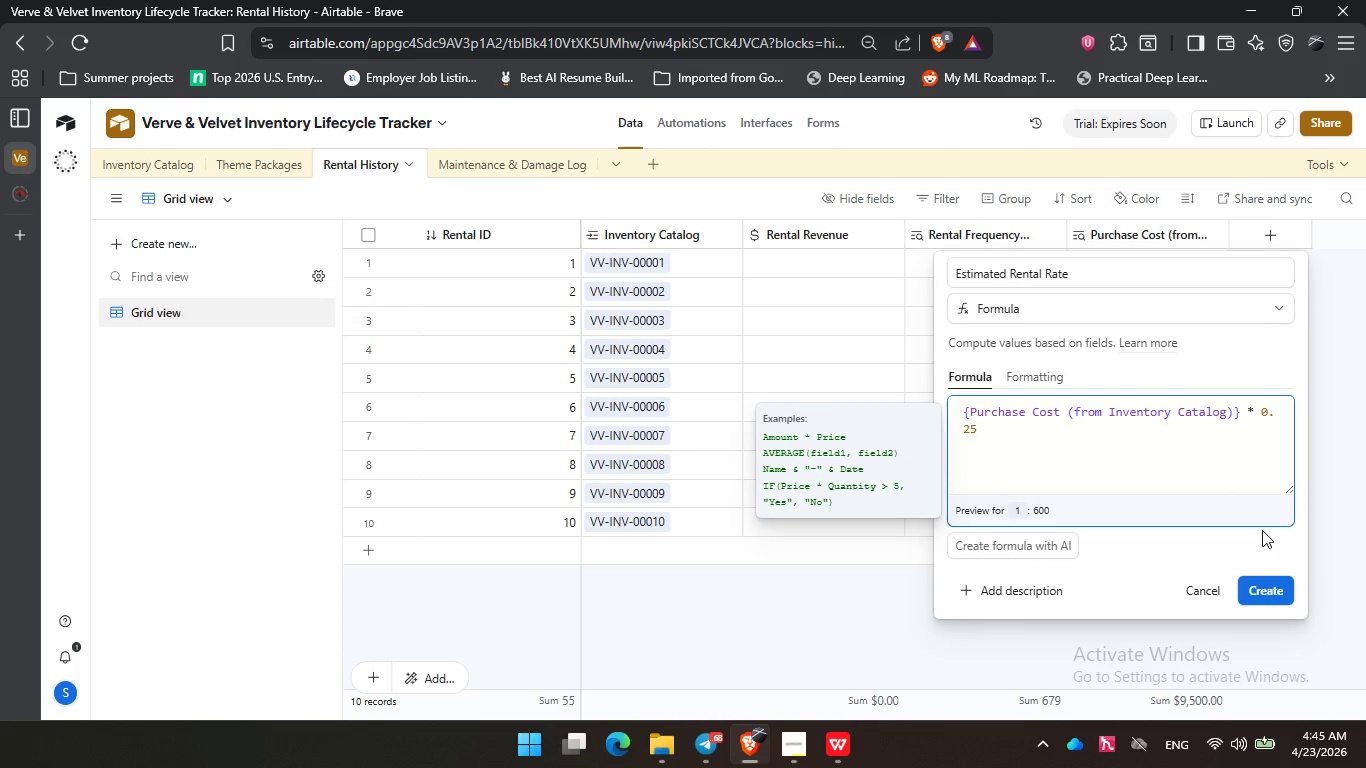 
left_click([1280, 586])
 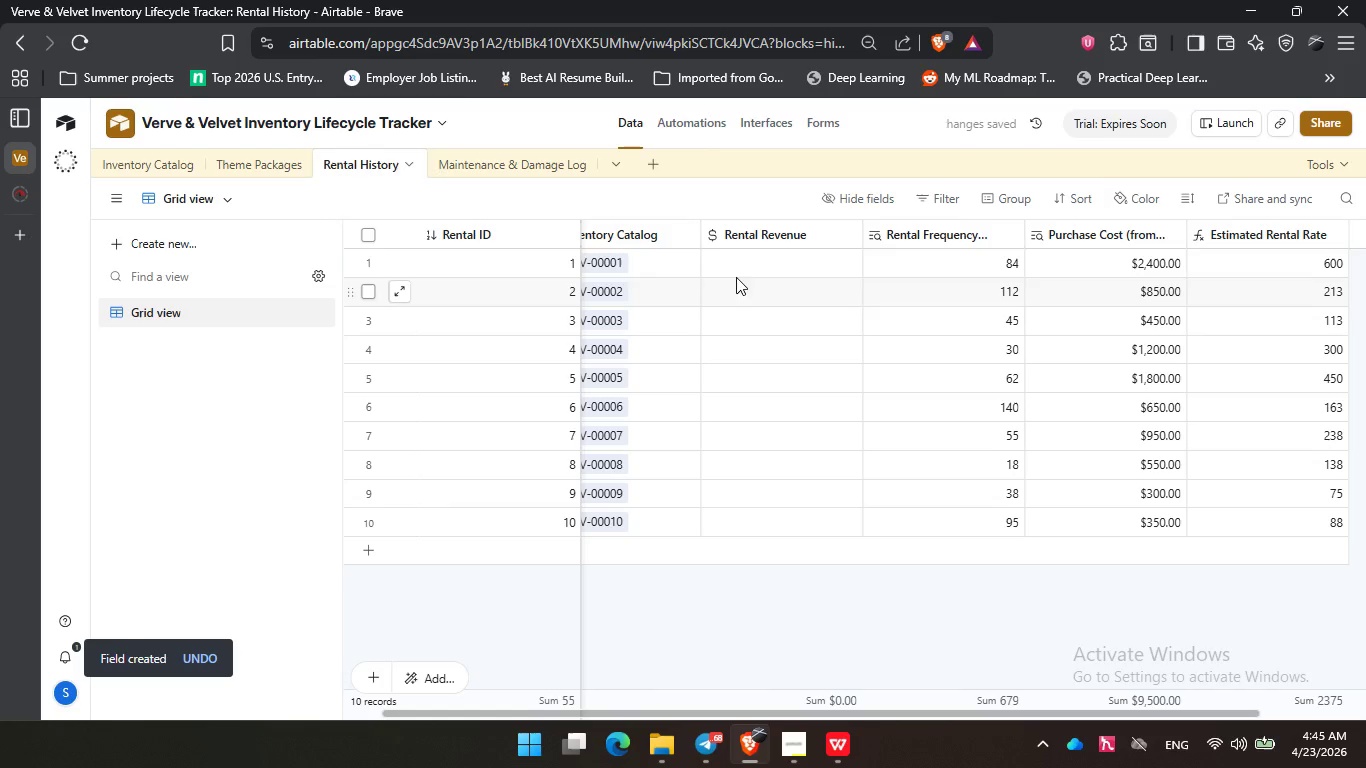 
left_click([732, 257])
 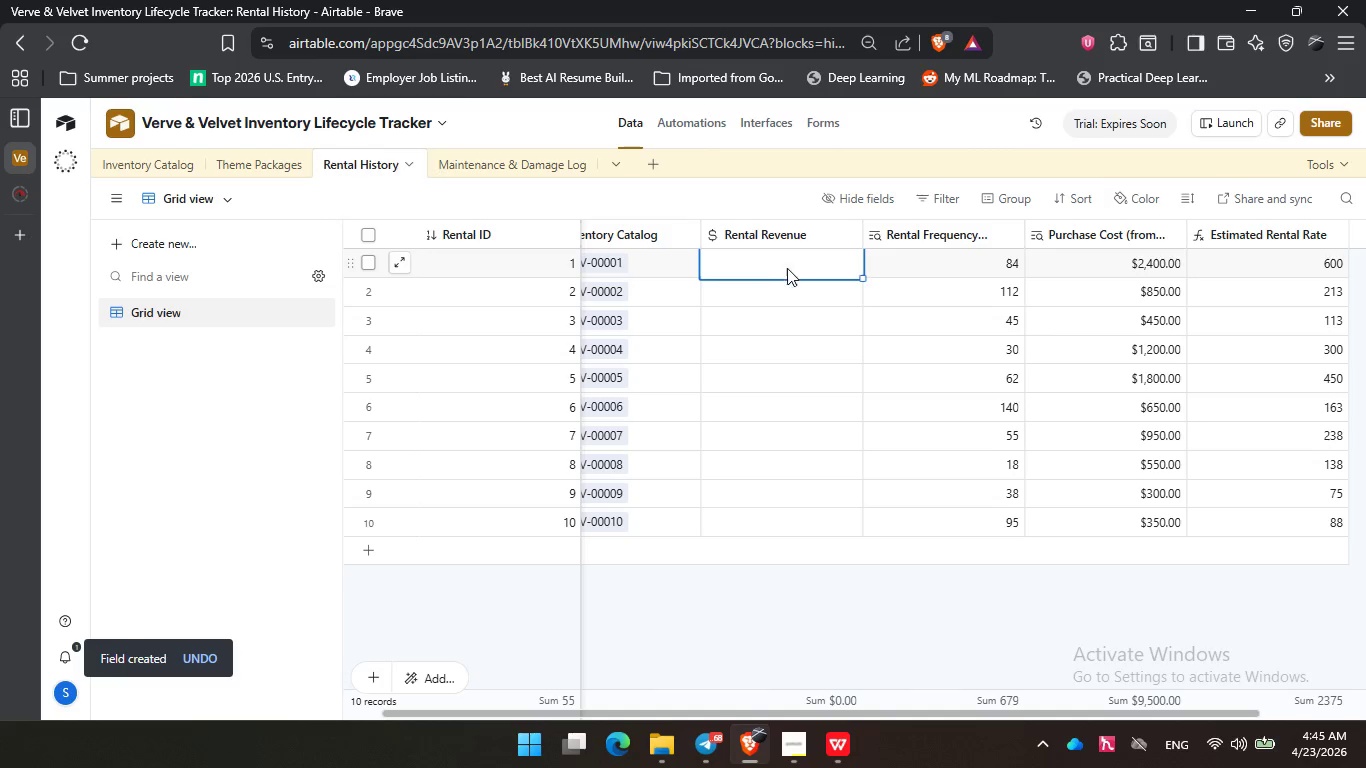 
wait(6.8)
 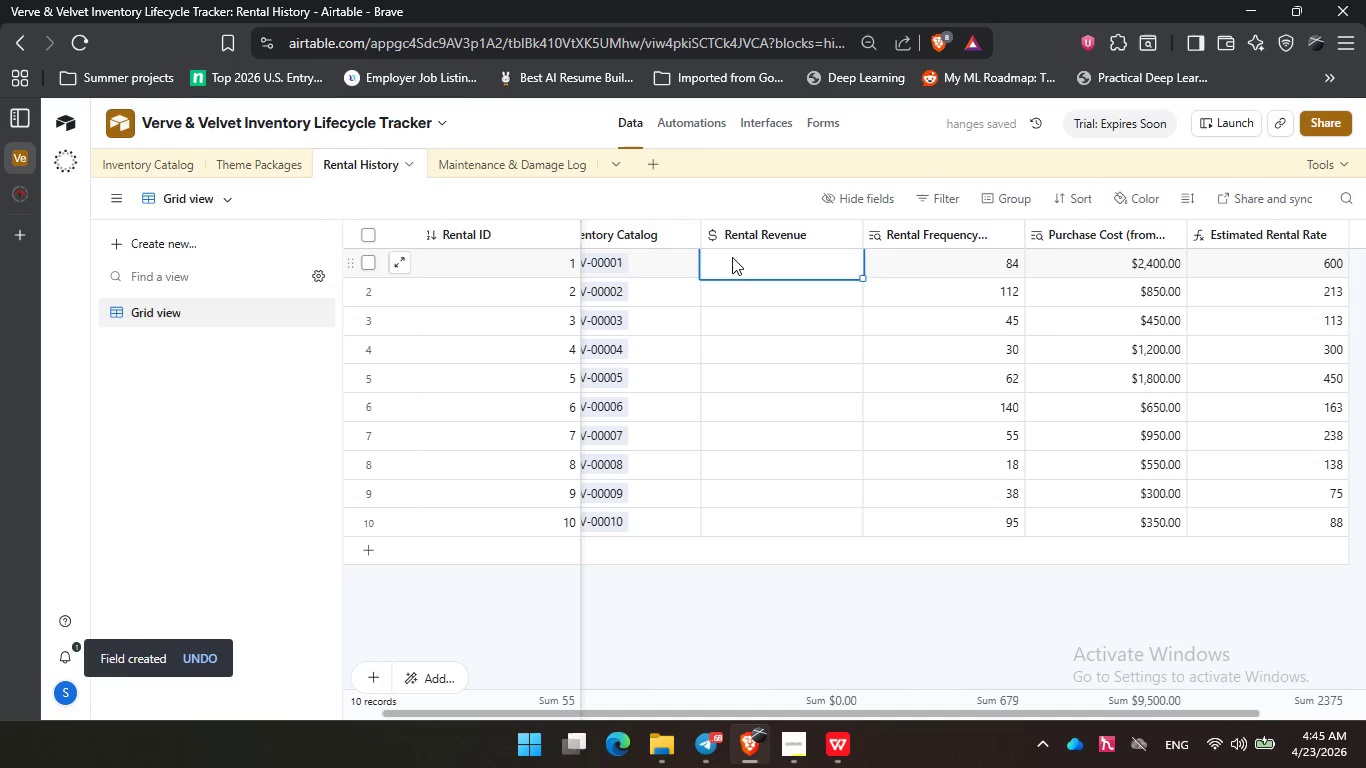 
double_click([765, 238])
 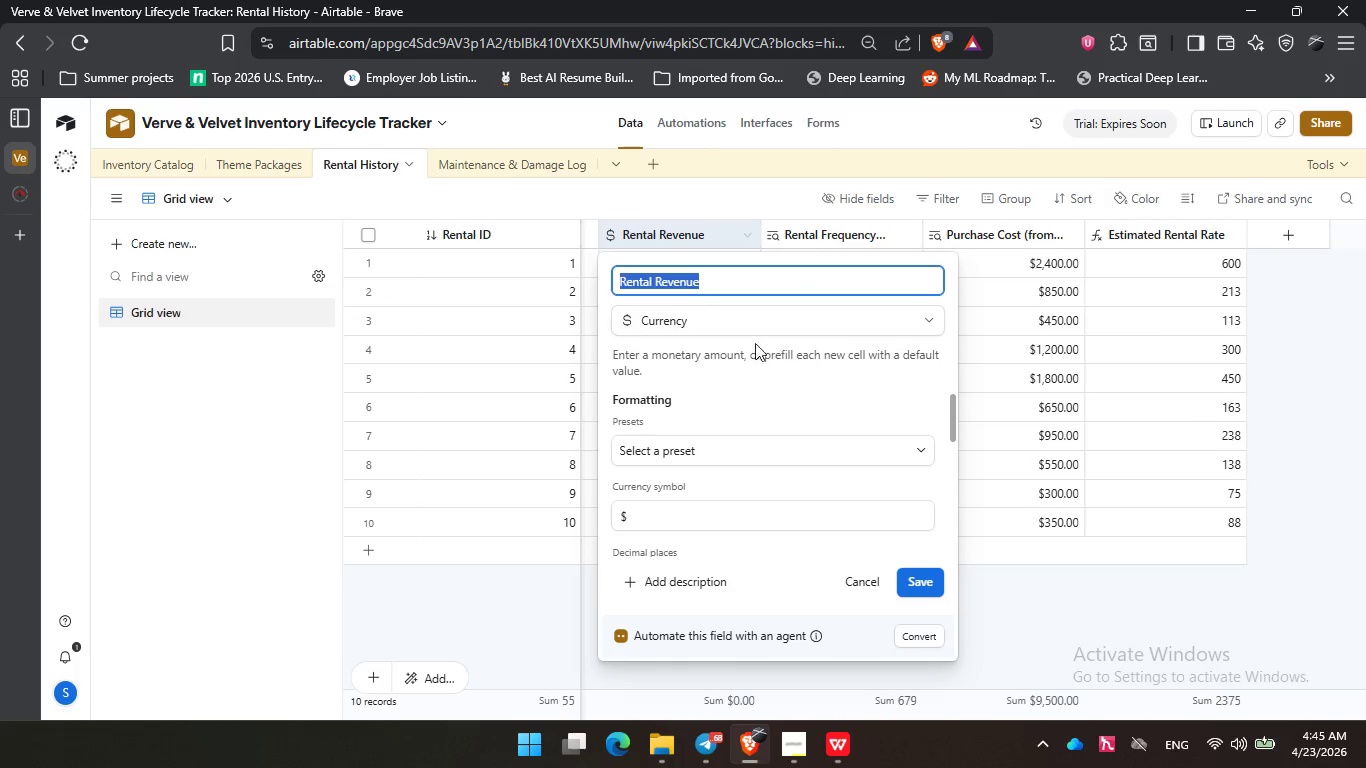 
left_click([739, 323])
 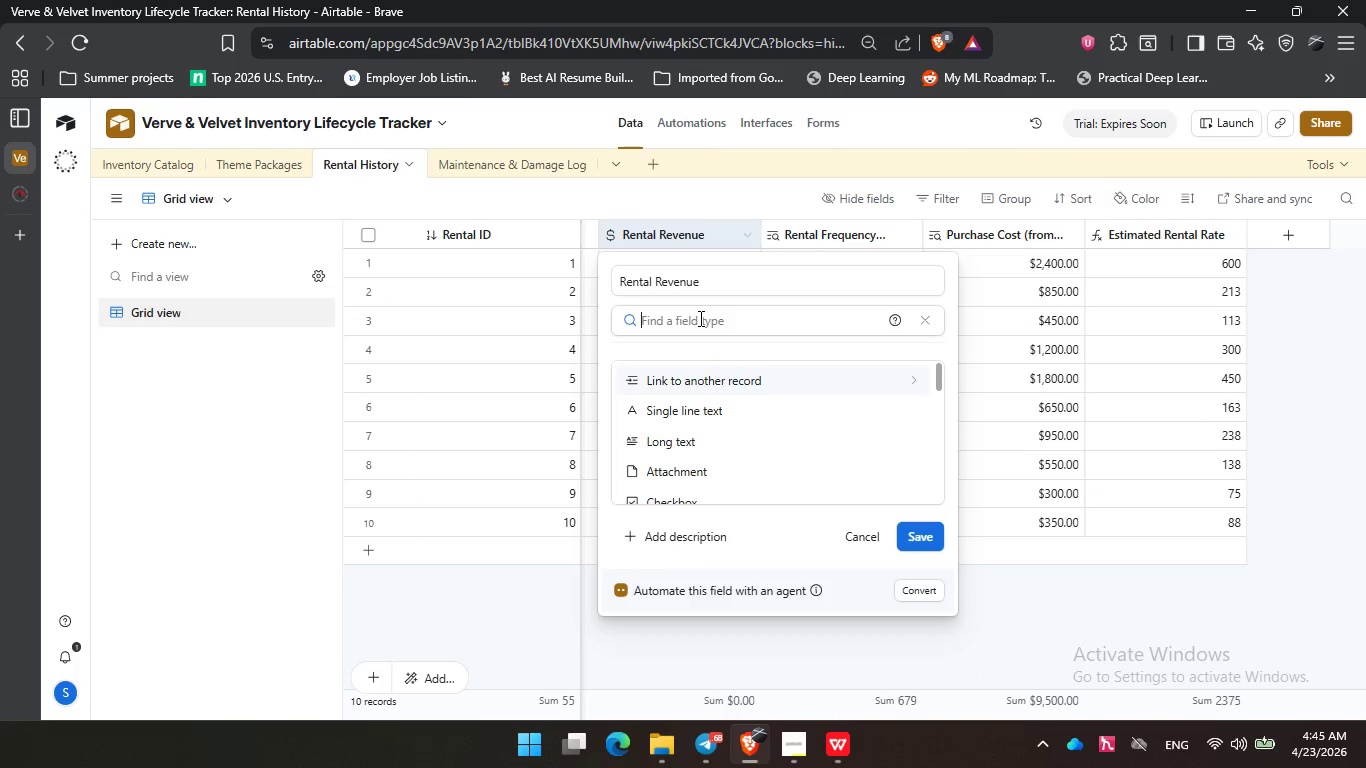 
type(for)
 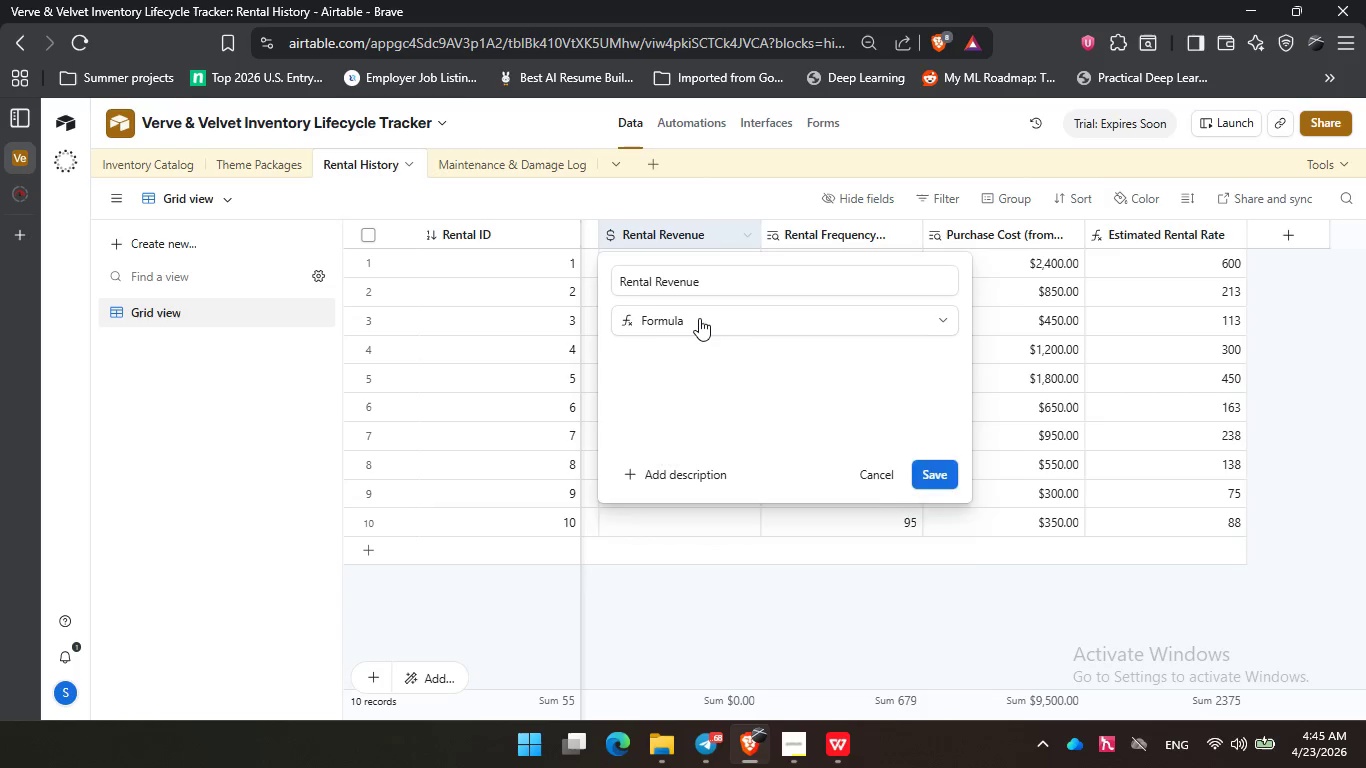 
key(Enter)
 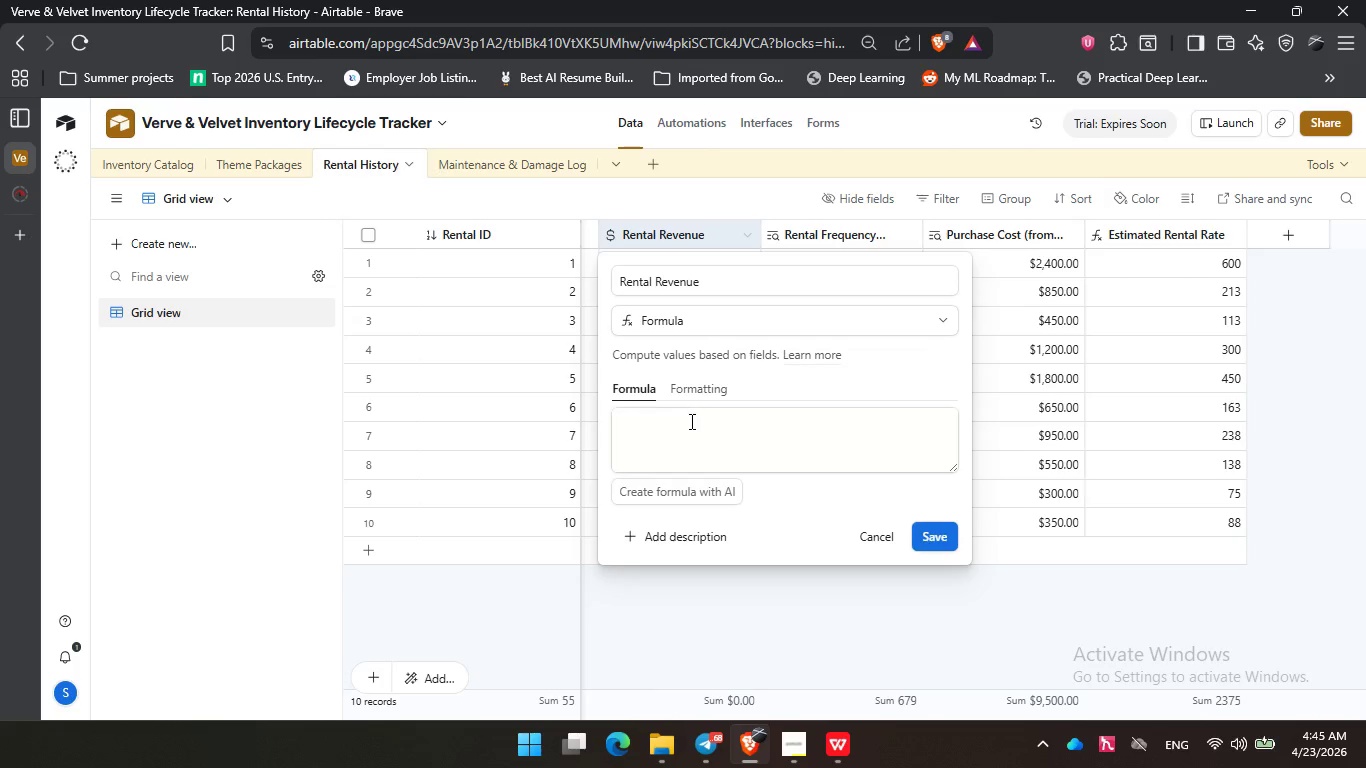 
left_click([688, 429])
 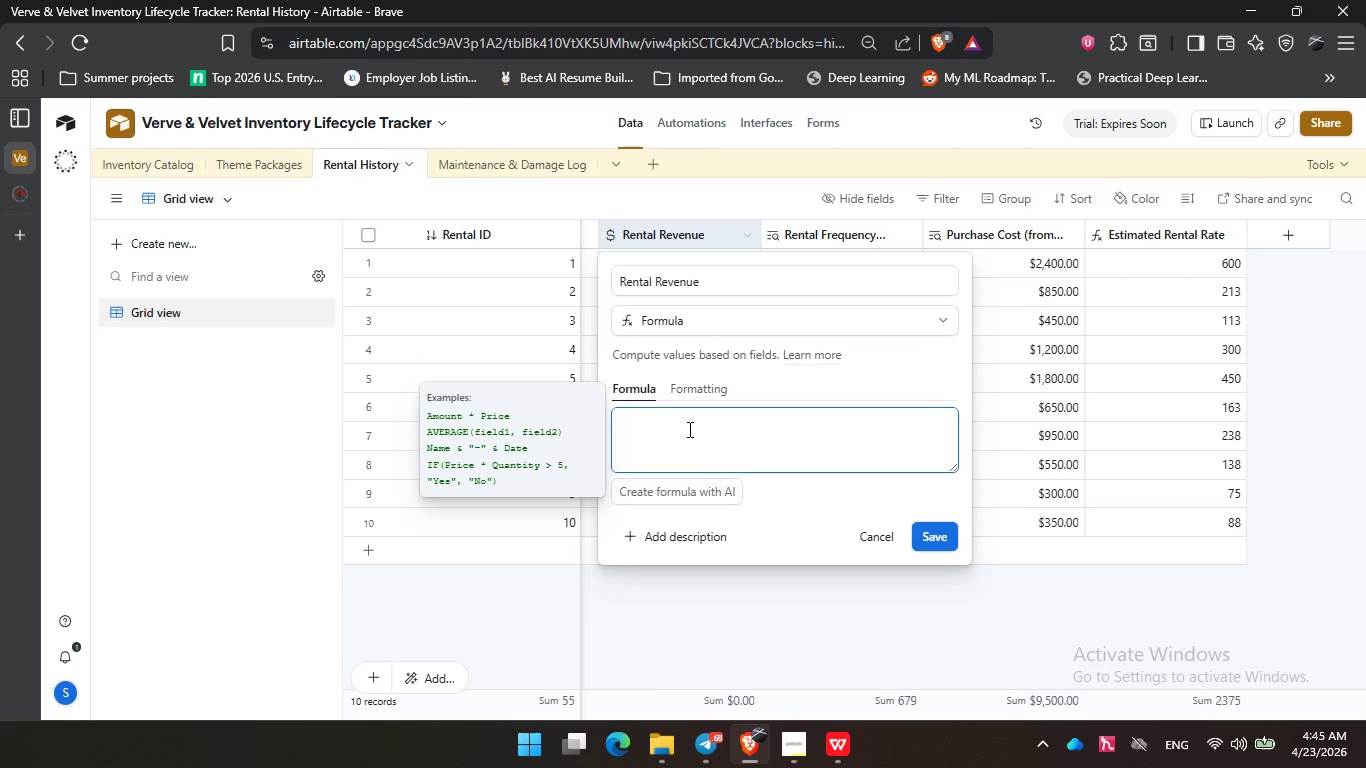 
wait(7.52)
 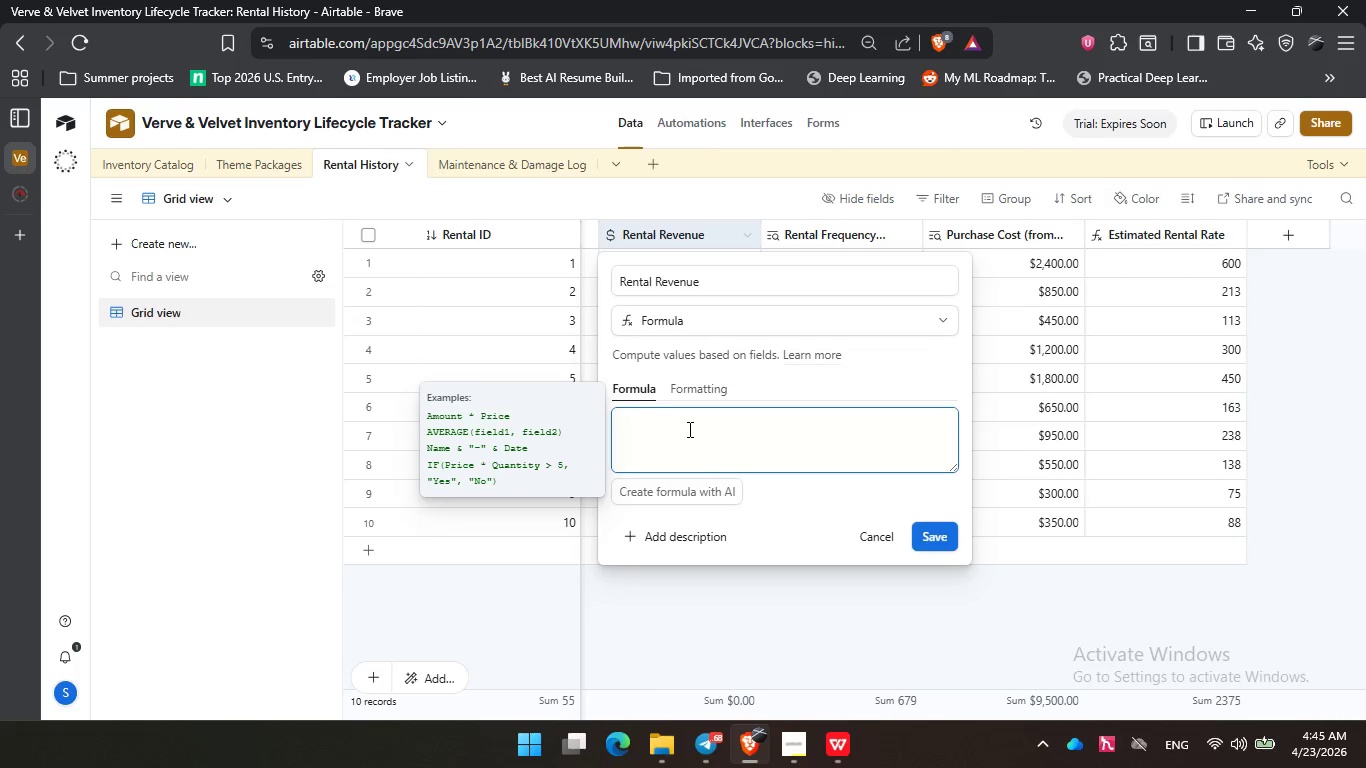 
type(re)
 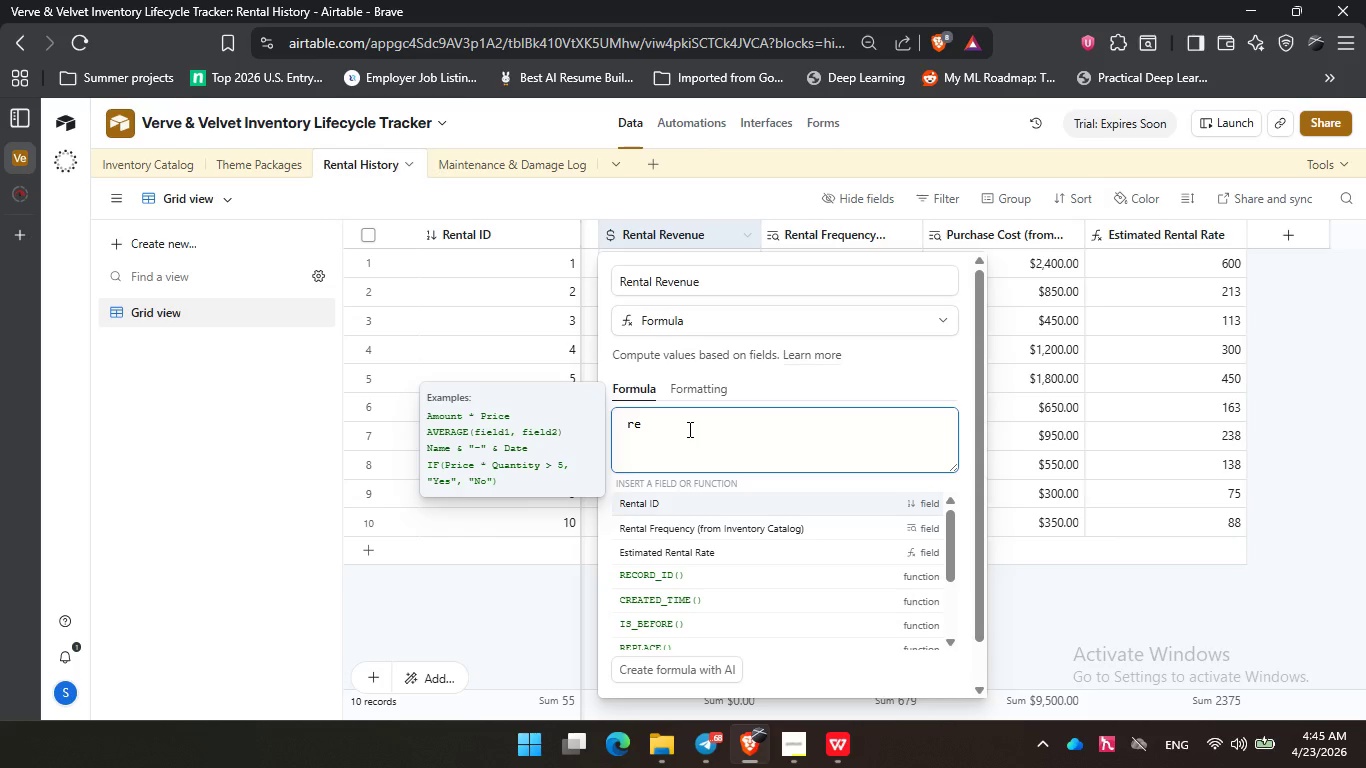 
key(ArrowDown)
 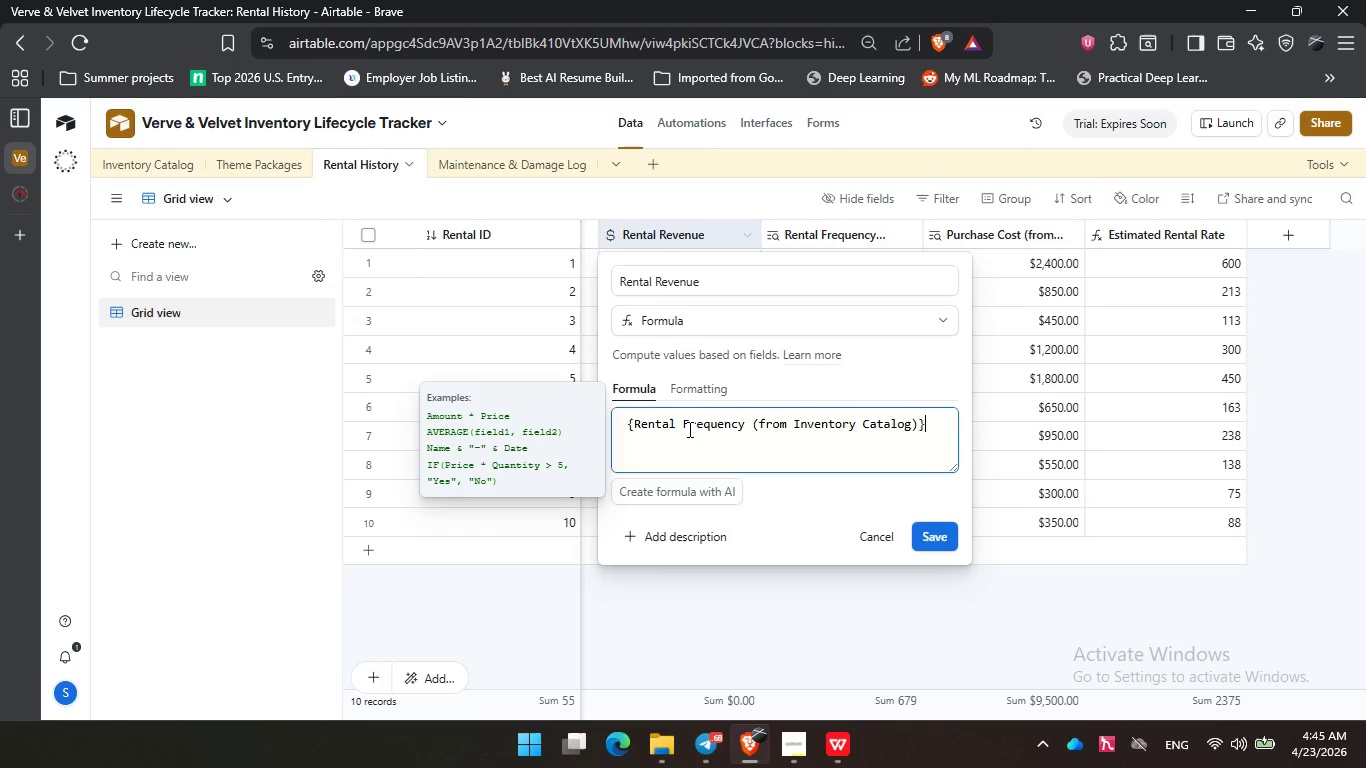 
key(Enter)
 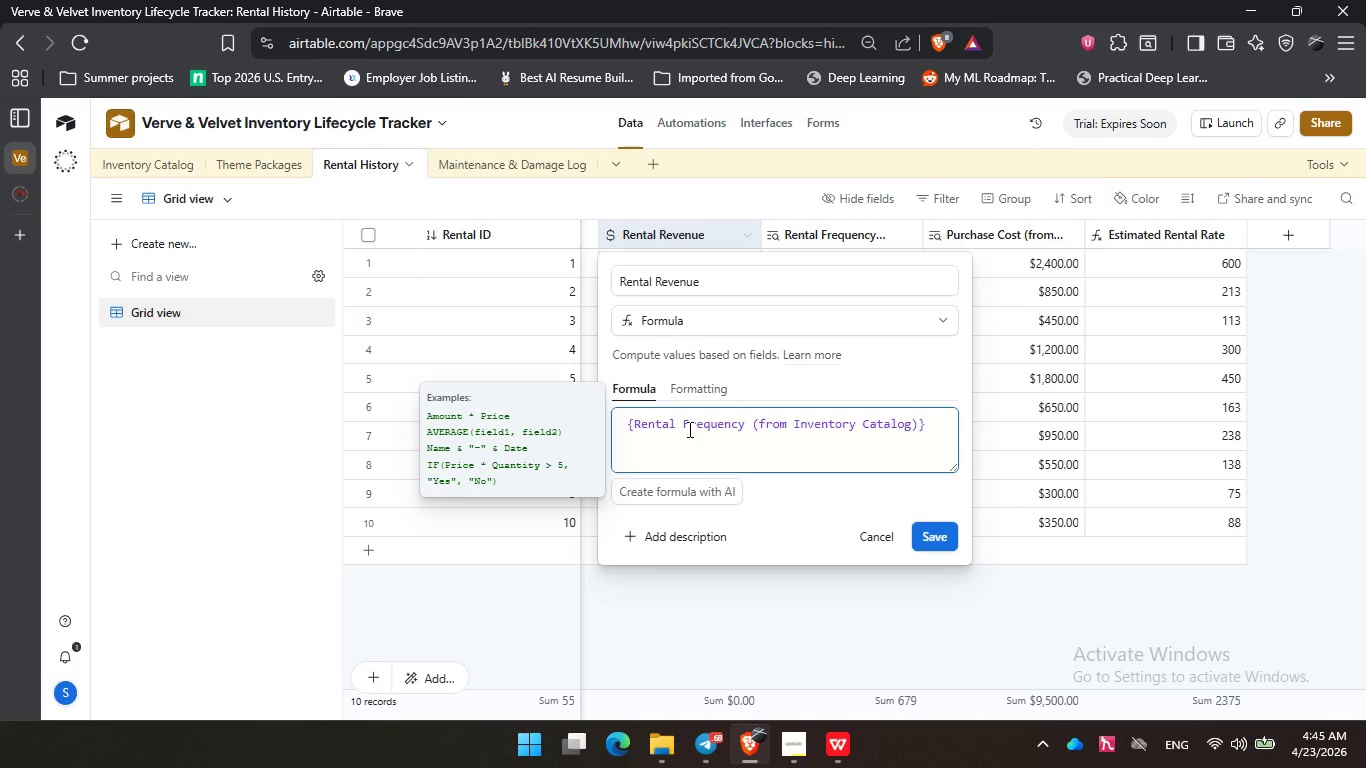 
type( * est)
 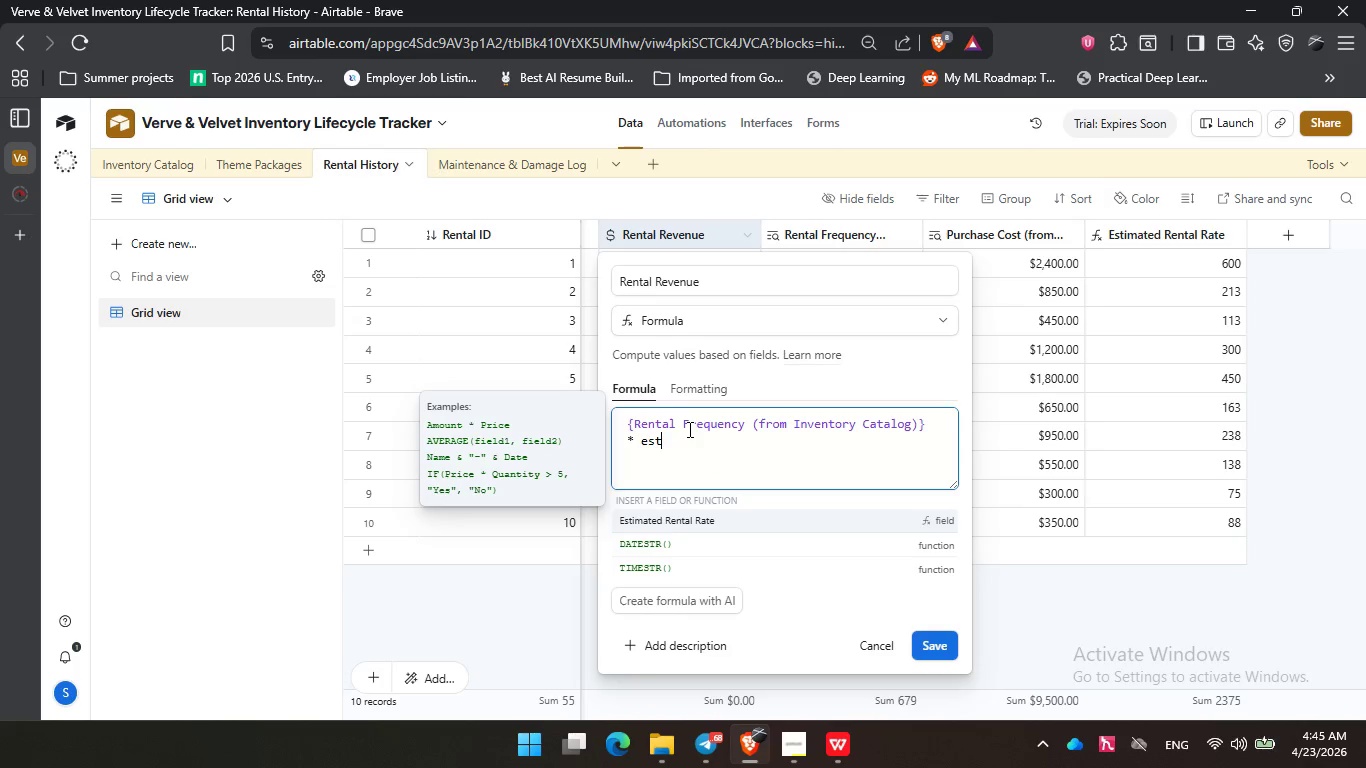 
key(Enter)
 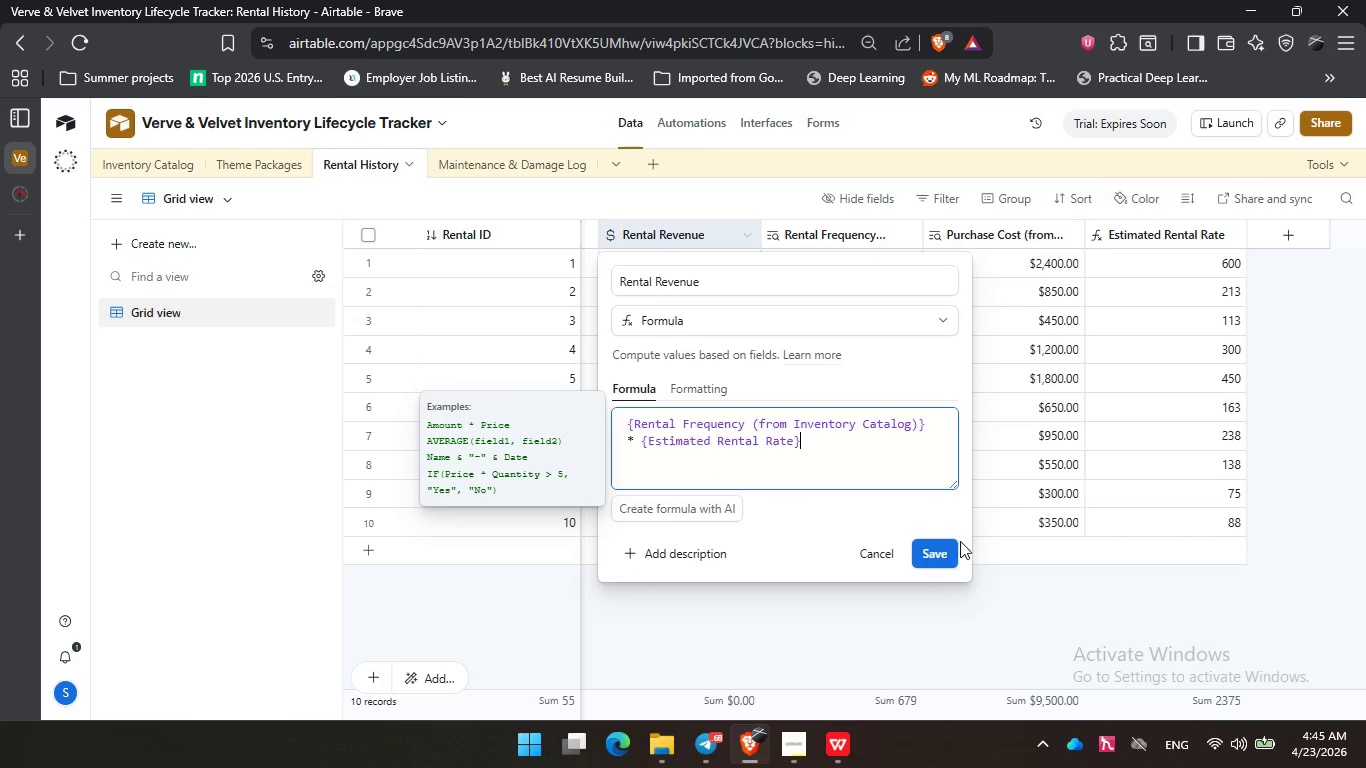 
left_click([949, 549])
 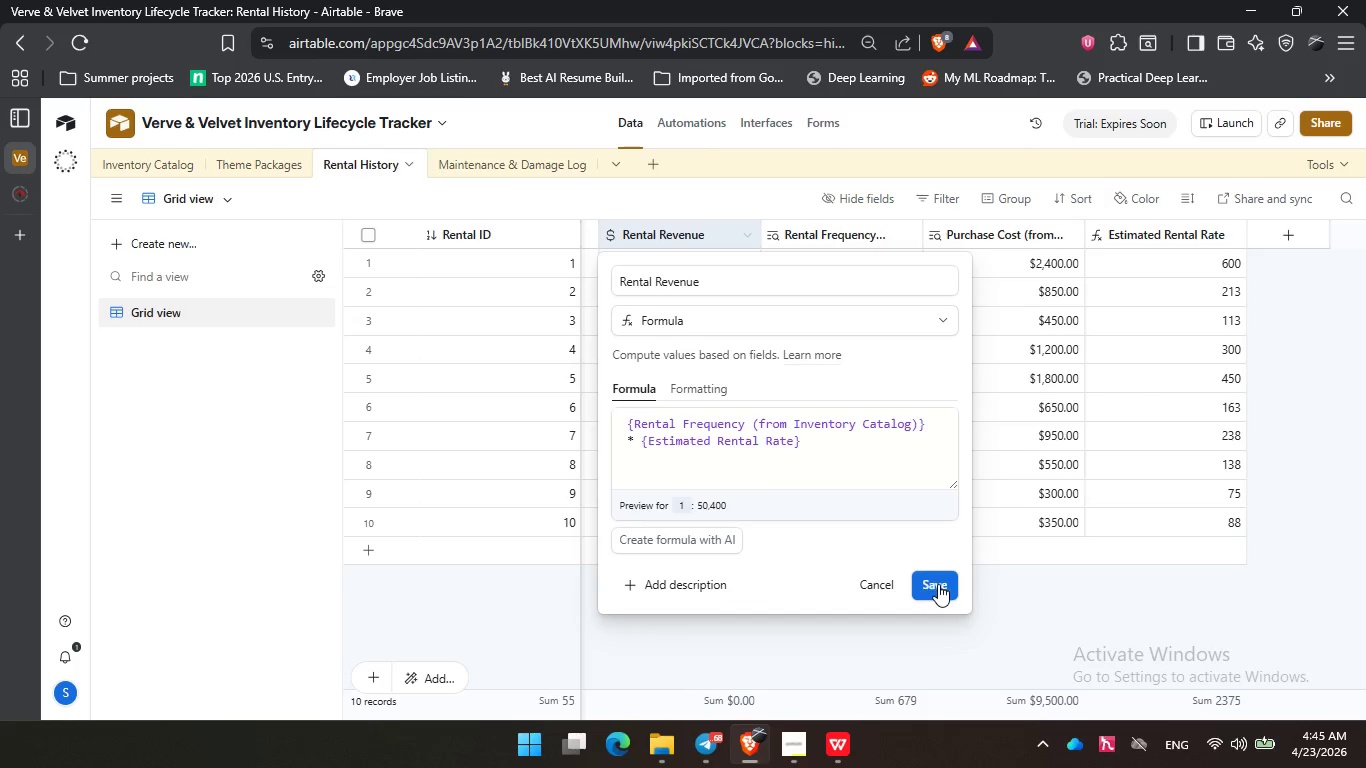 
left_click([938, 584])
 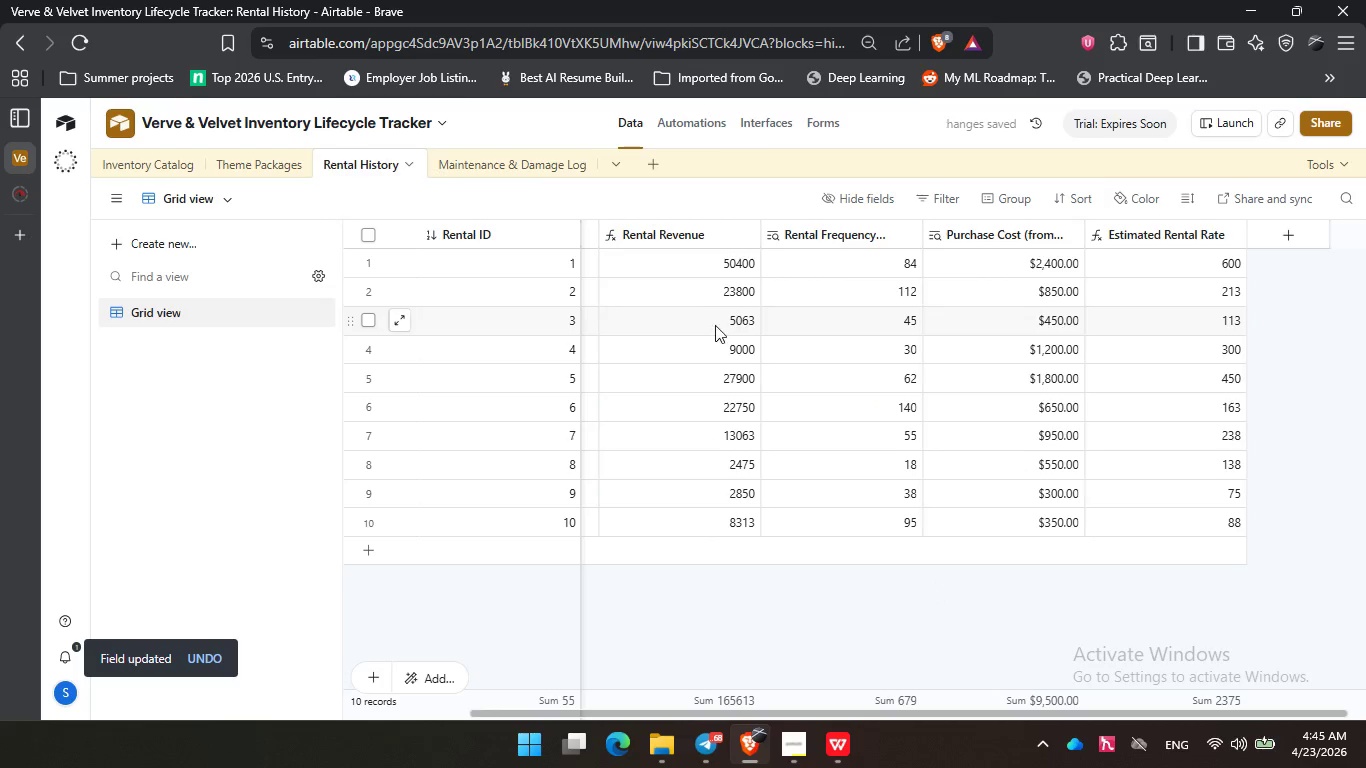 
scroll: coordinate [711, 333], scroll_direction: up, amount: 2.0
 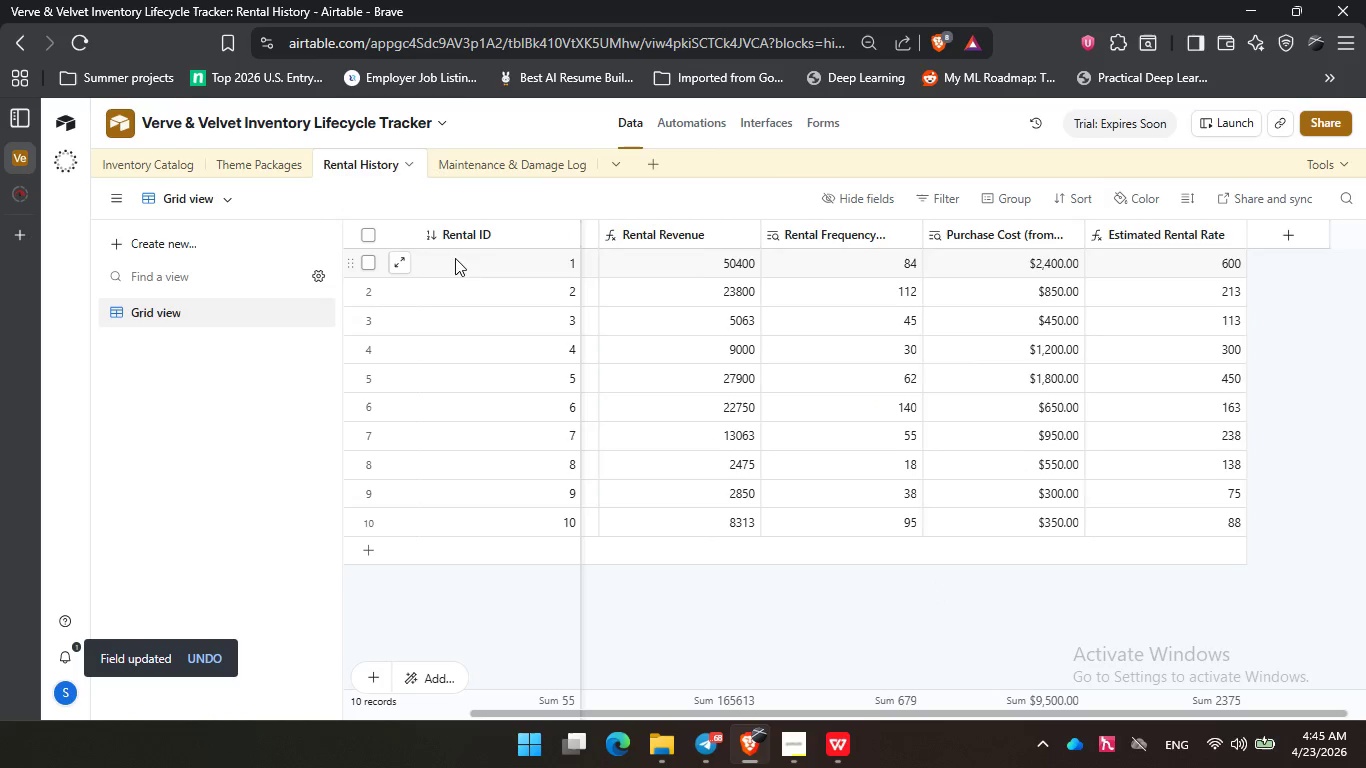 
wait(7.51)
 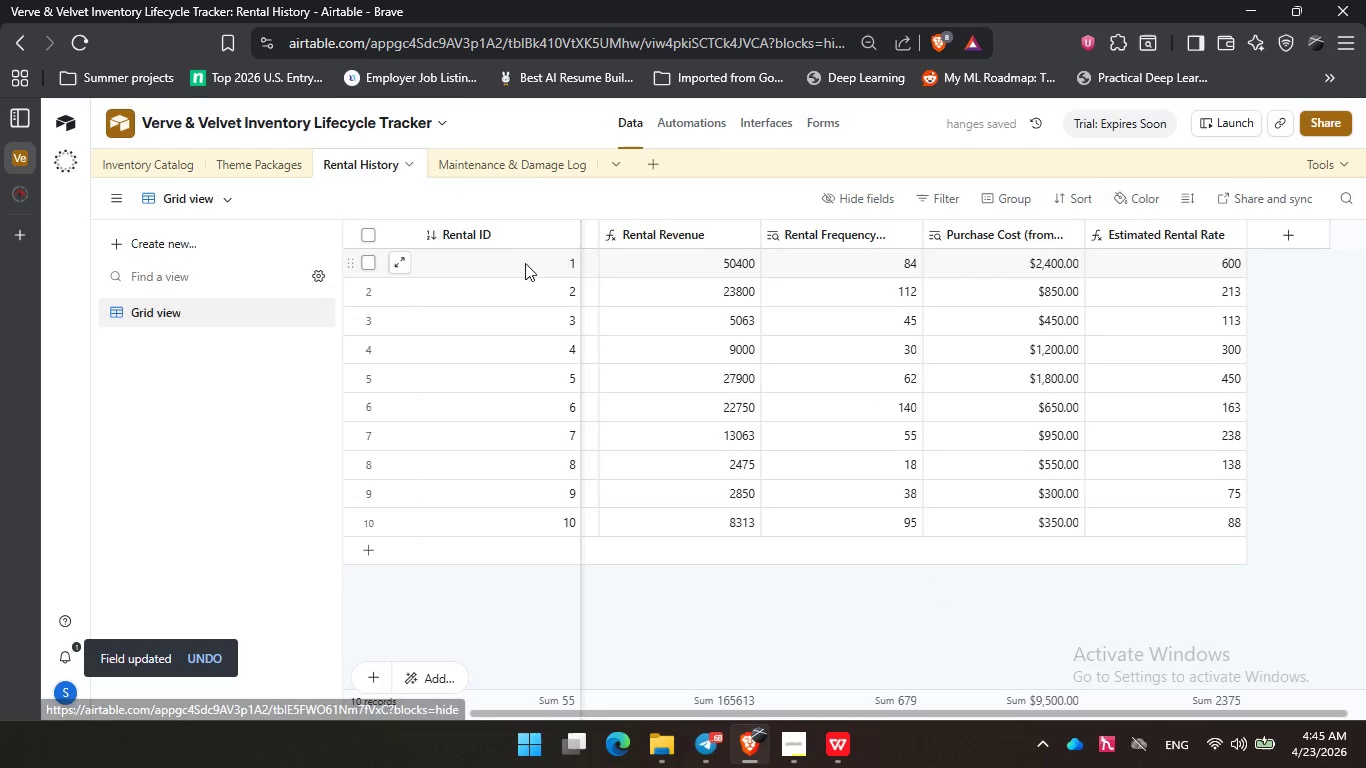 
left_click_drag(start_coordinate=[940, 711], to_coordinate=[717, 713])
 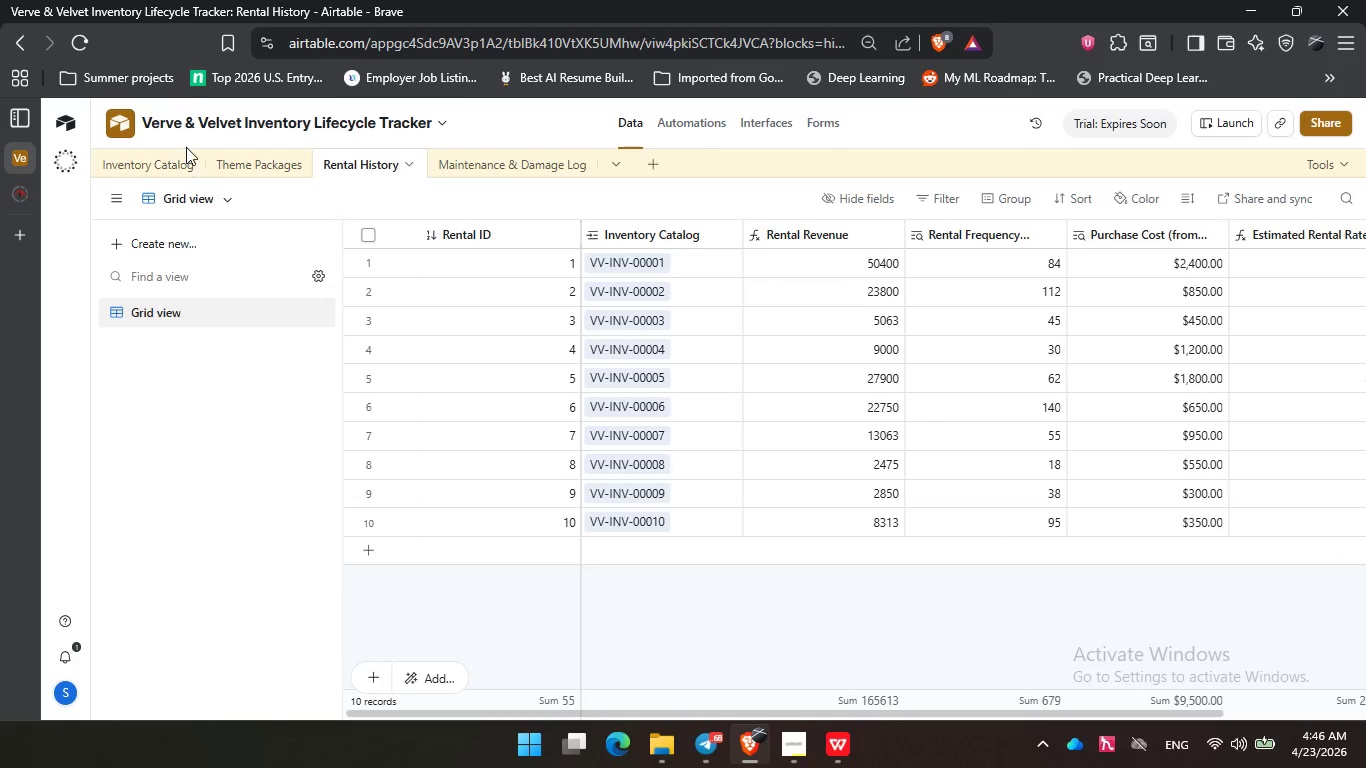 
left_click([162, 166])
 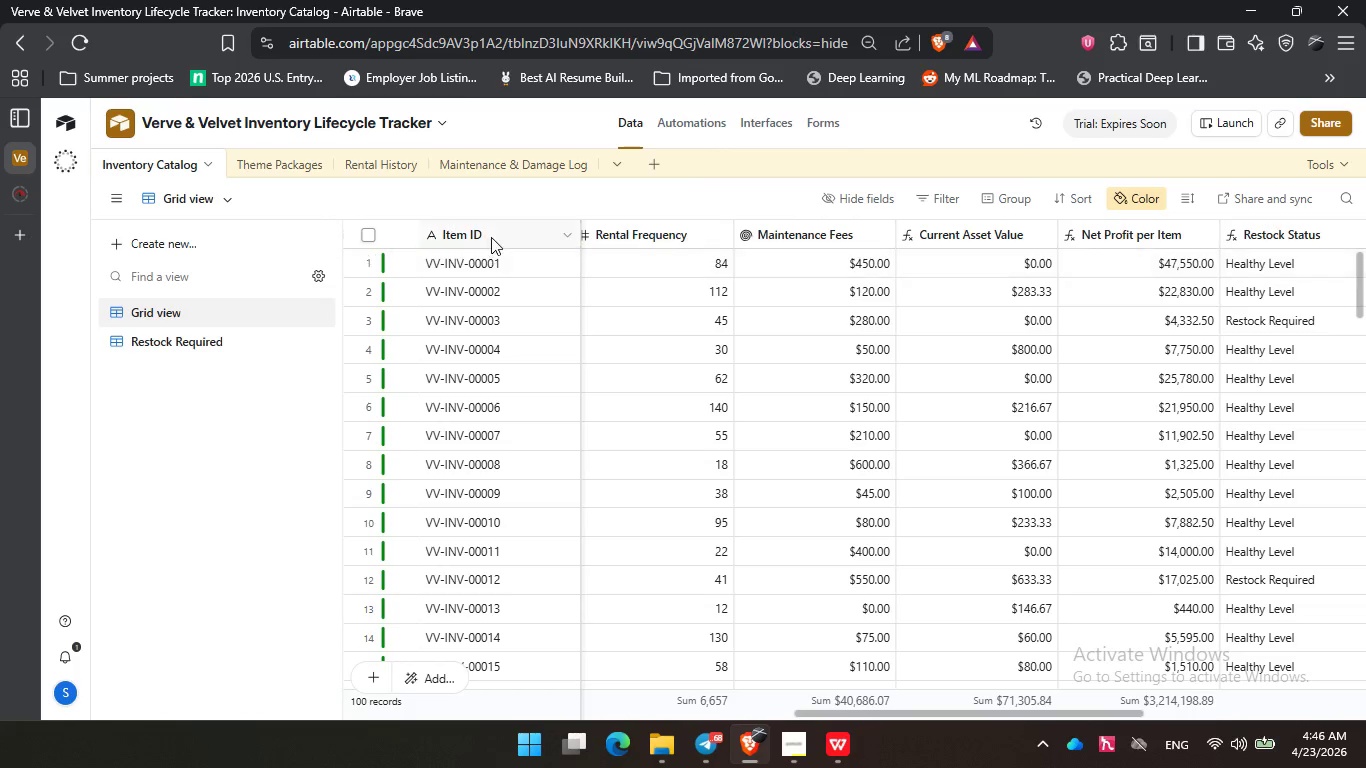 
left_click([492, 236])
 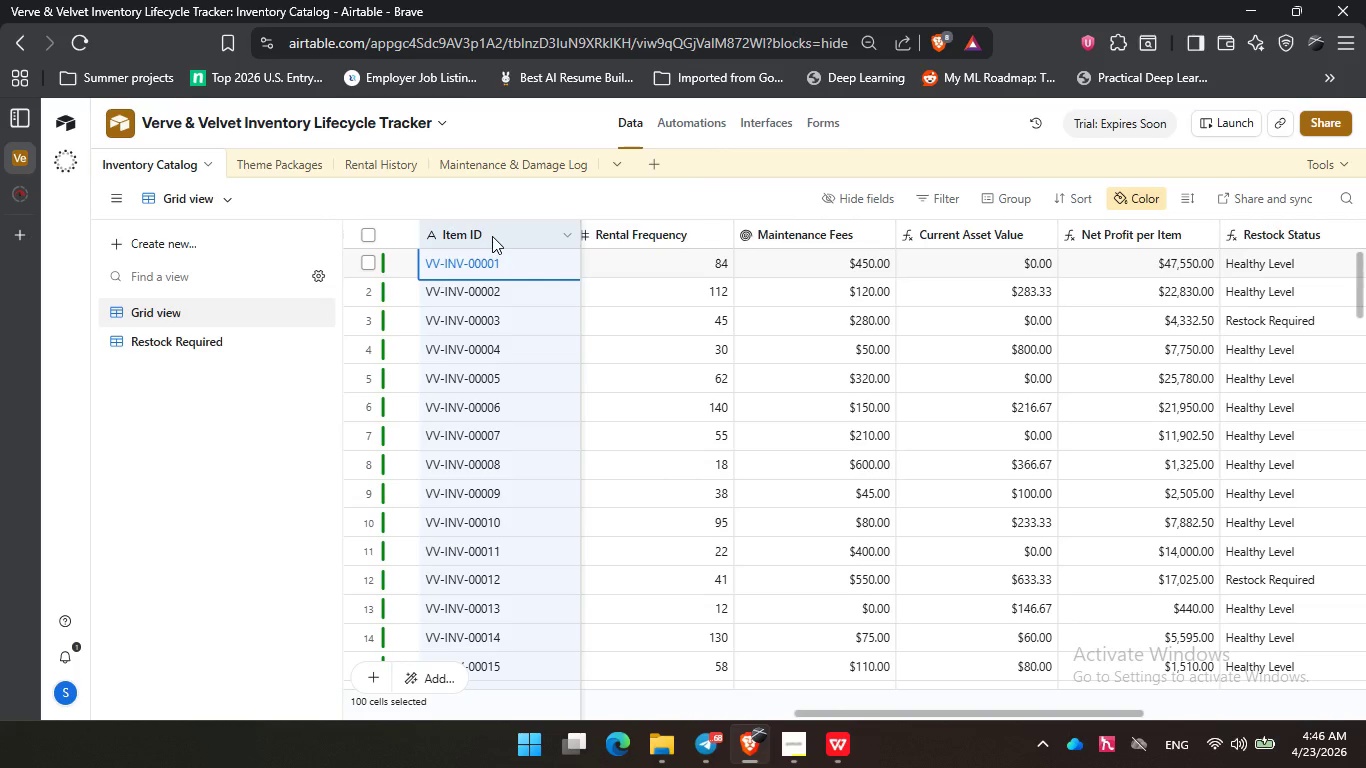 
key(Control+C)
 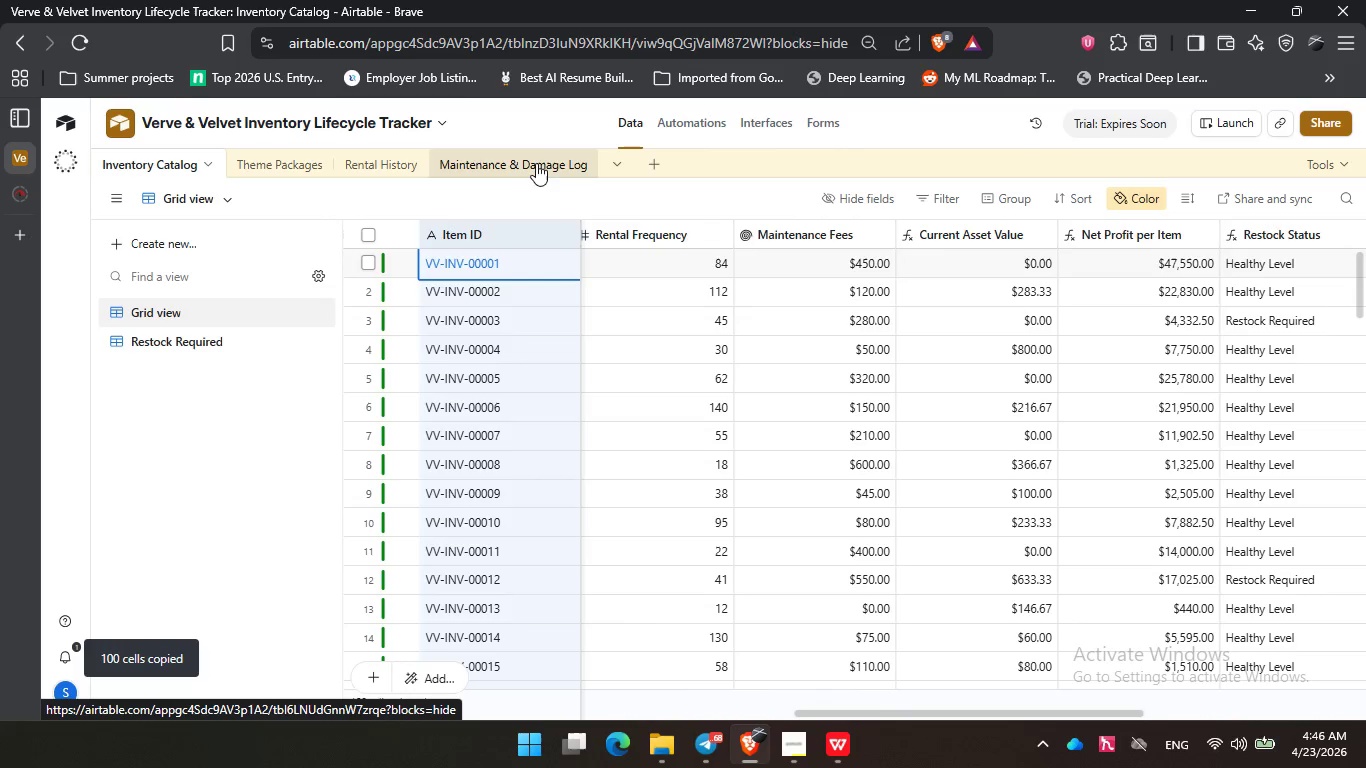 
left_click([536, 163])
 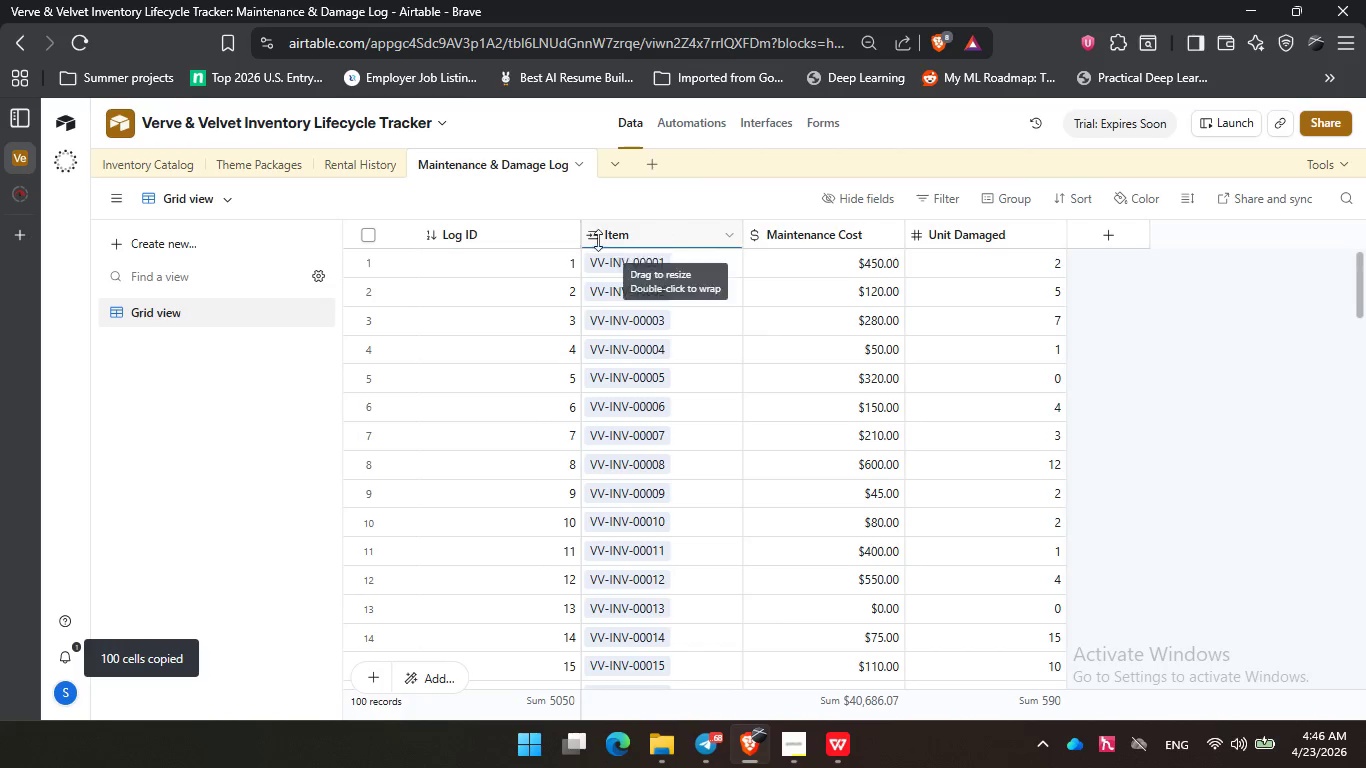 
left_click([360, 176])
 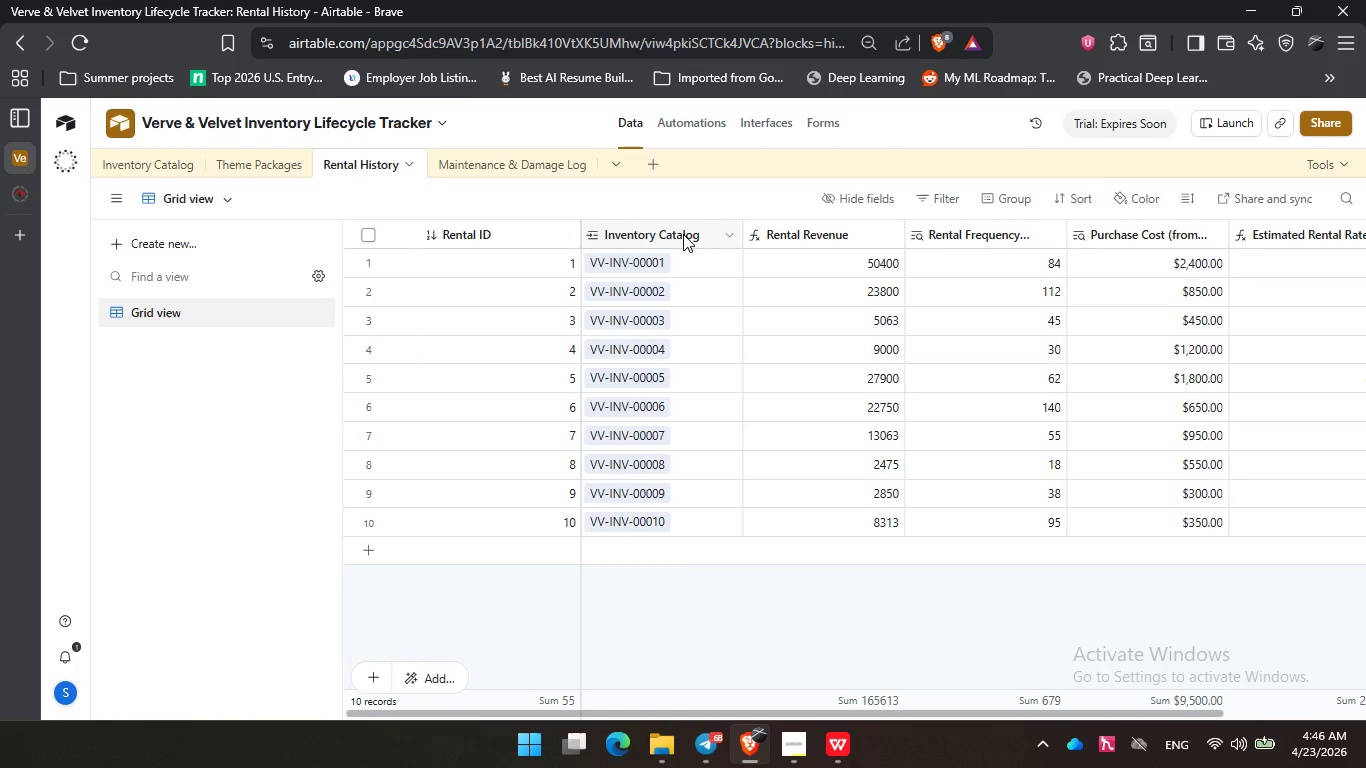 
left_click([678, 234])
 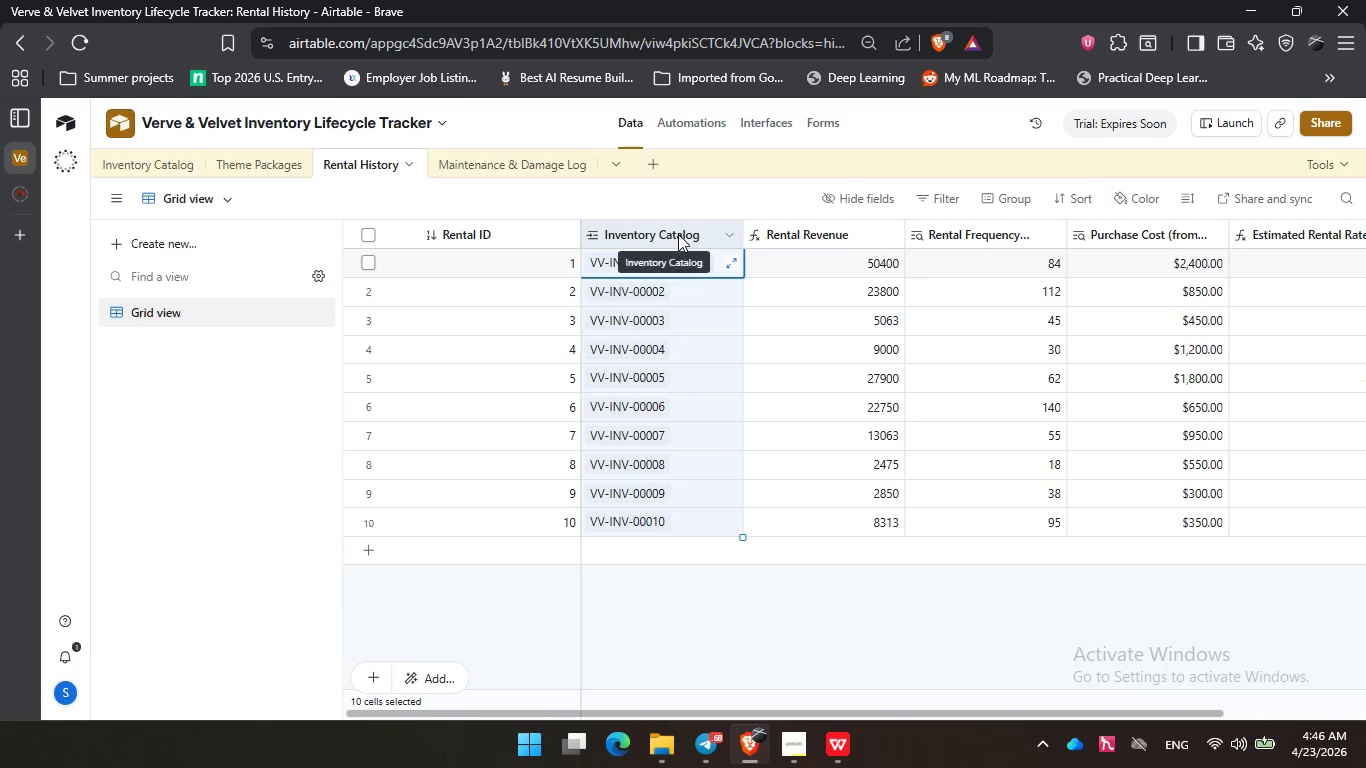 
key(Control+V)
 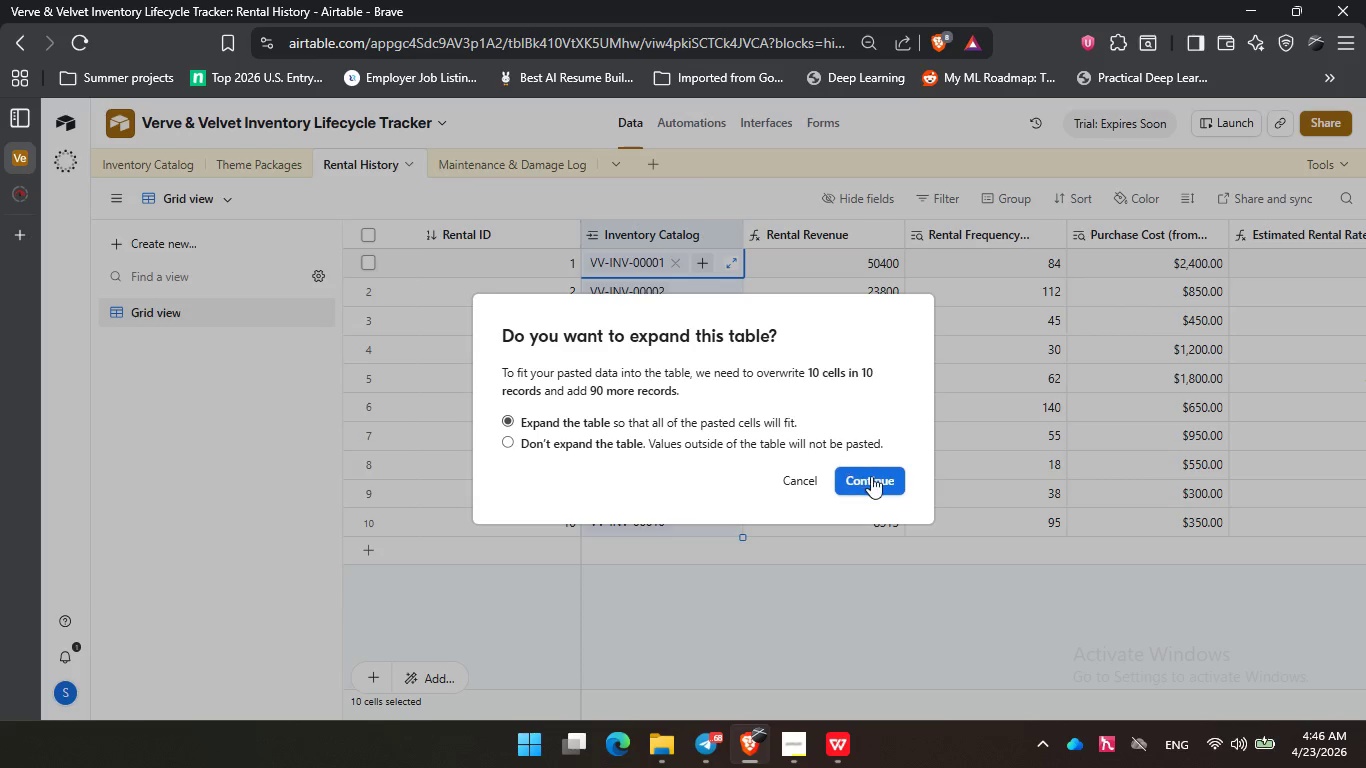 
left_click([871, 476])
 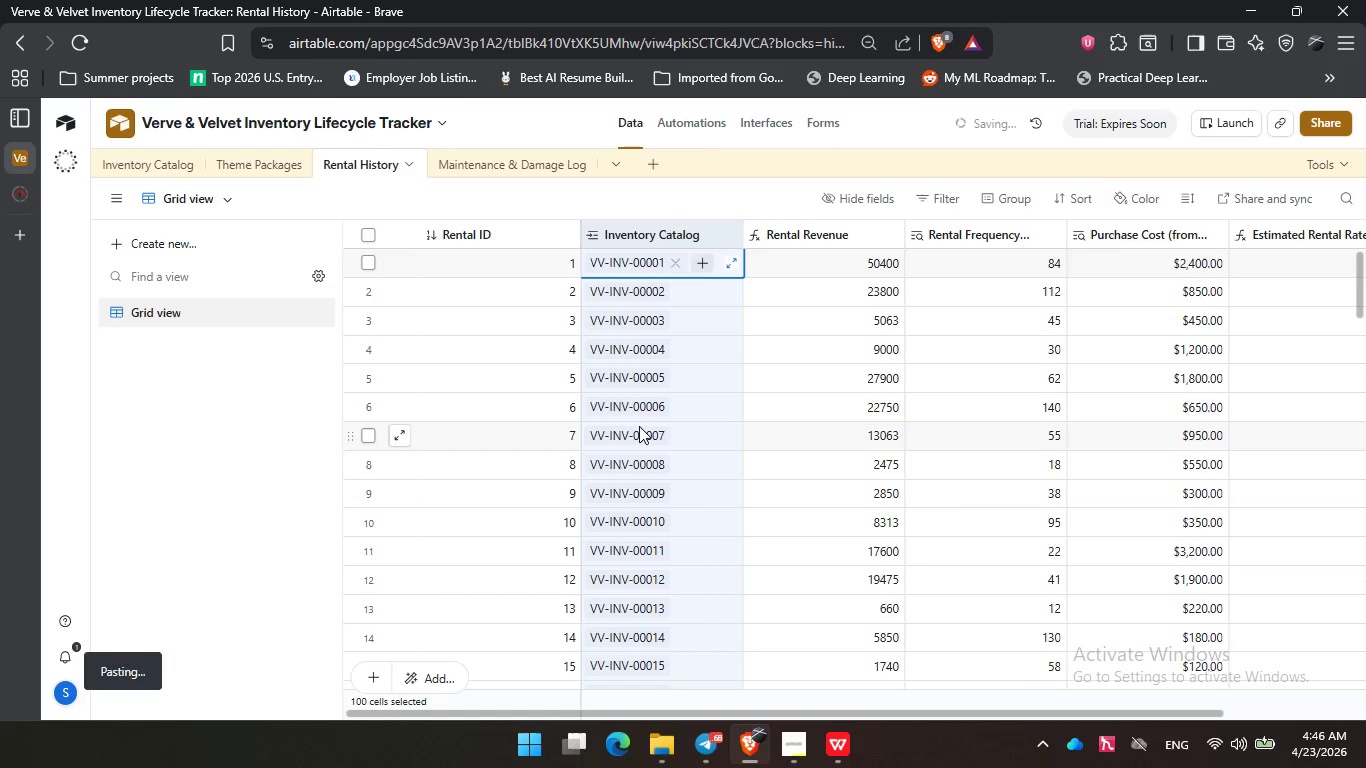 
scroll: coordinate [639, 426], scroll_direction: up, amount: 6.0
 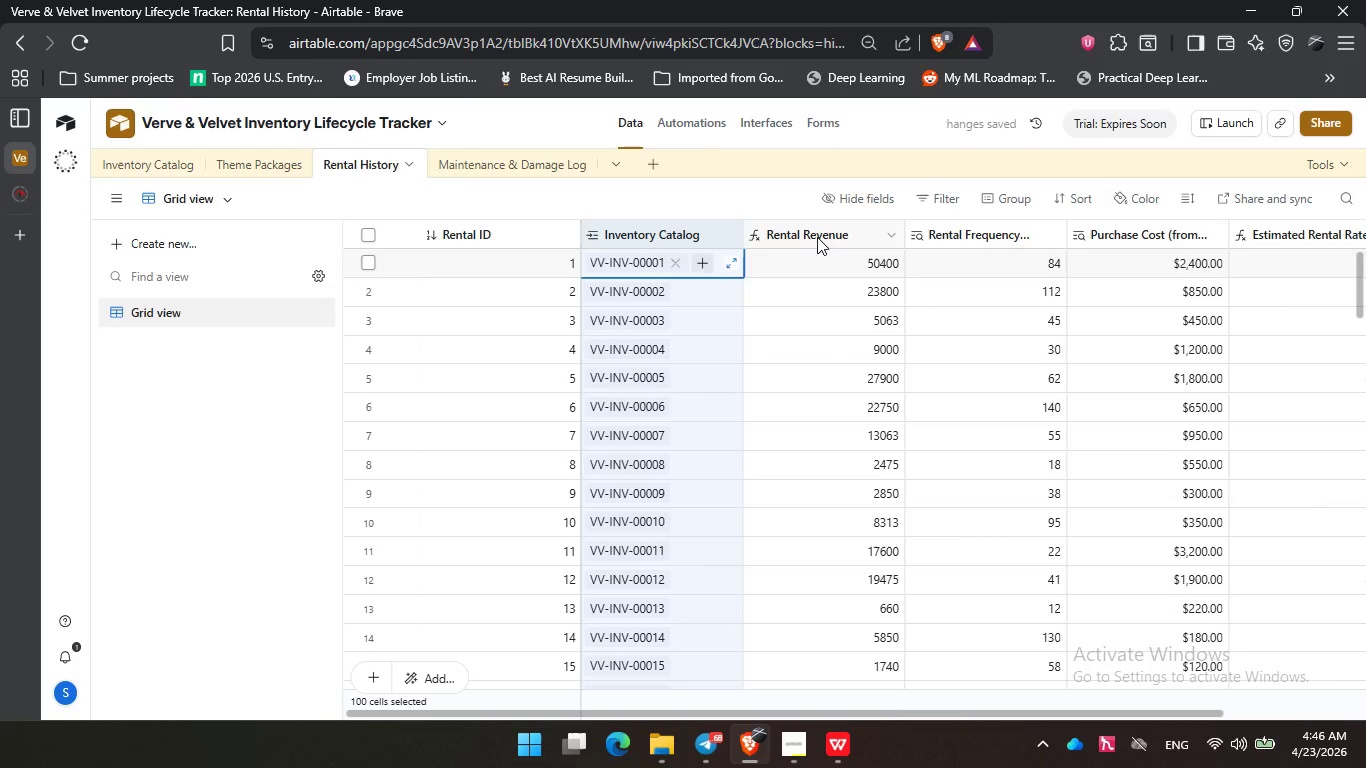 
double_click([817, 237])
 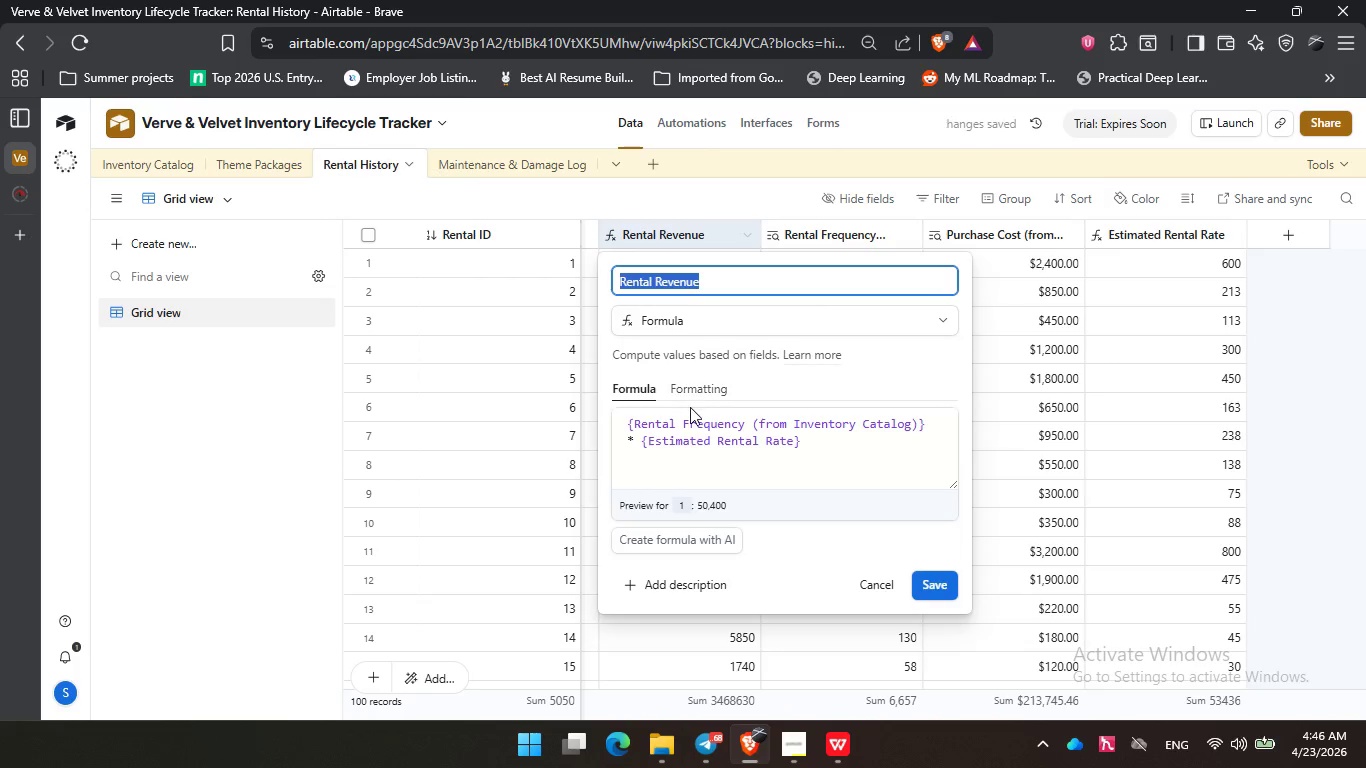 
left_click([693, 395])
 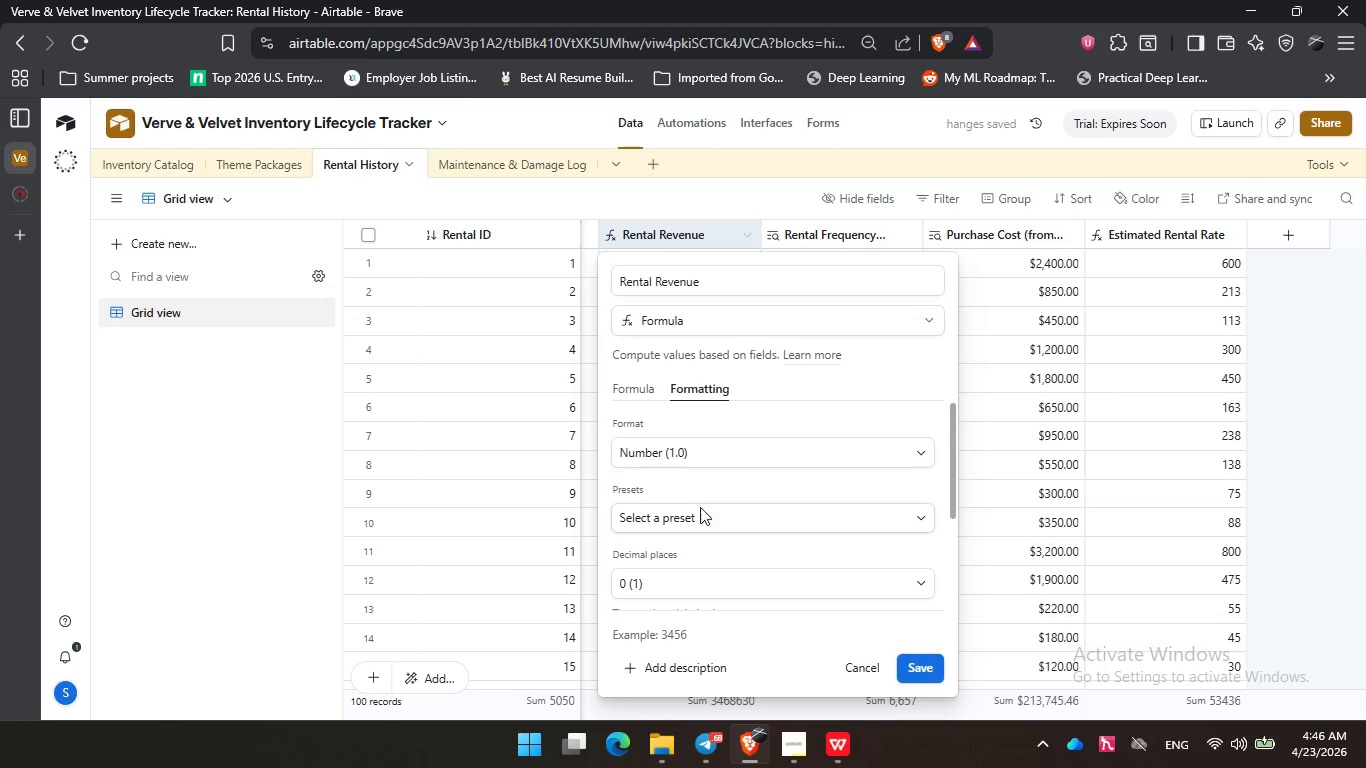 
left_click([703, 443])
 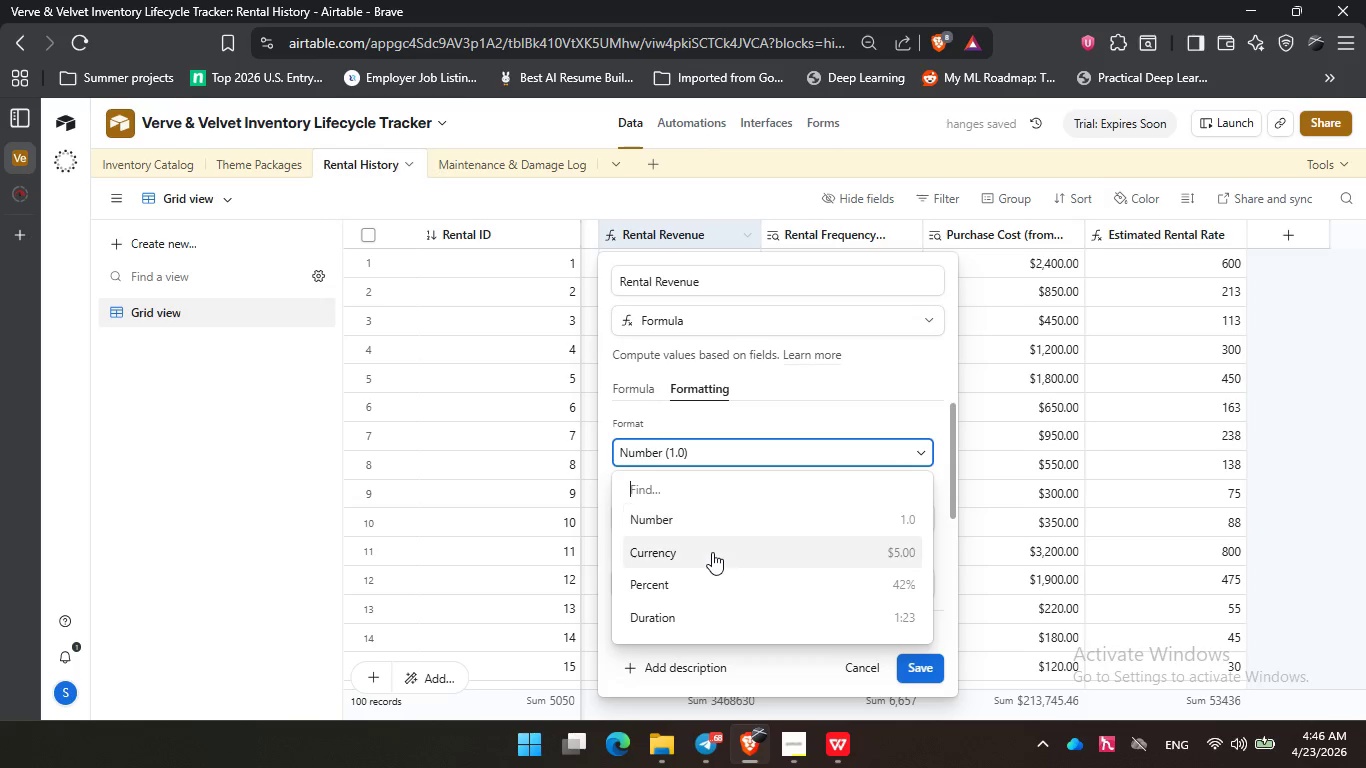 
left_click([713, 553])
 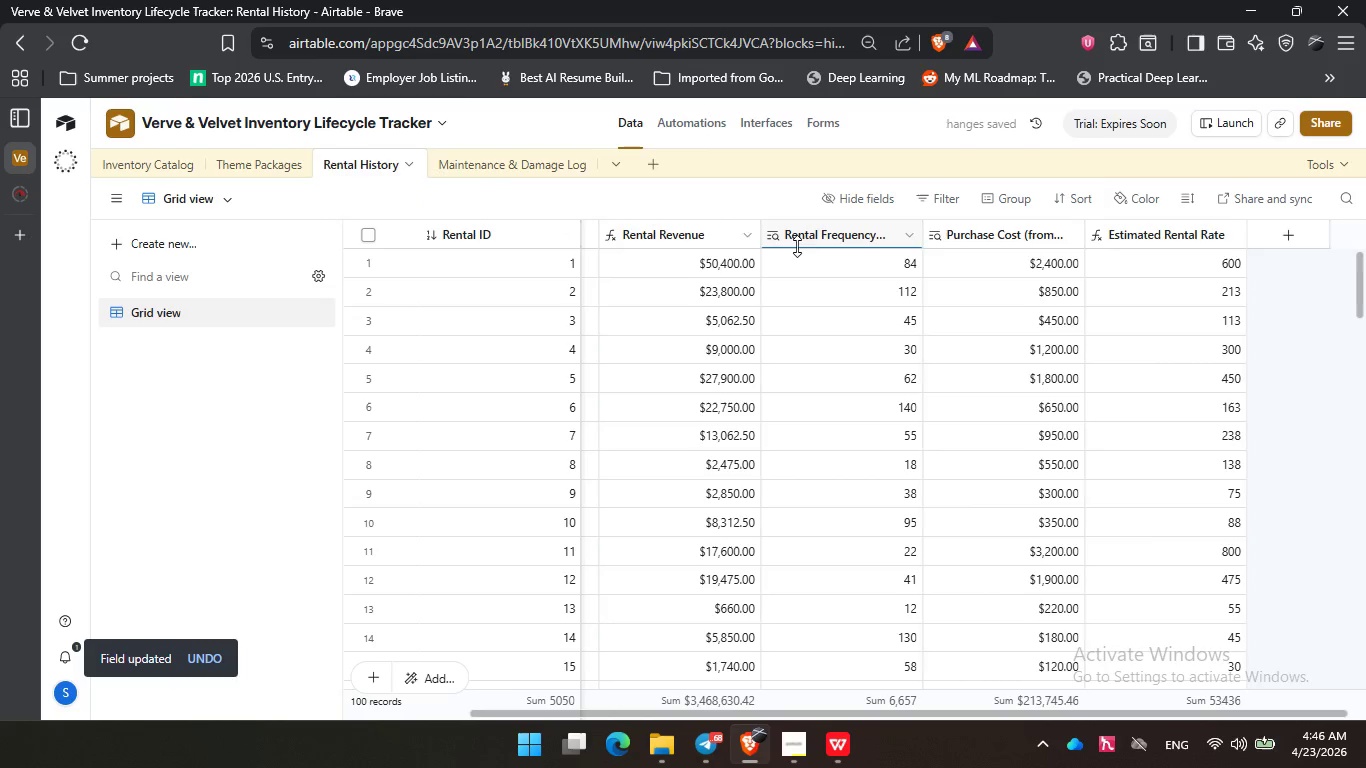 
wait(11.52)
 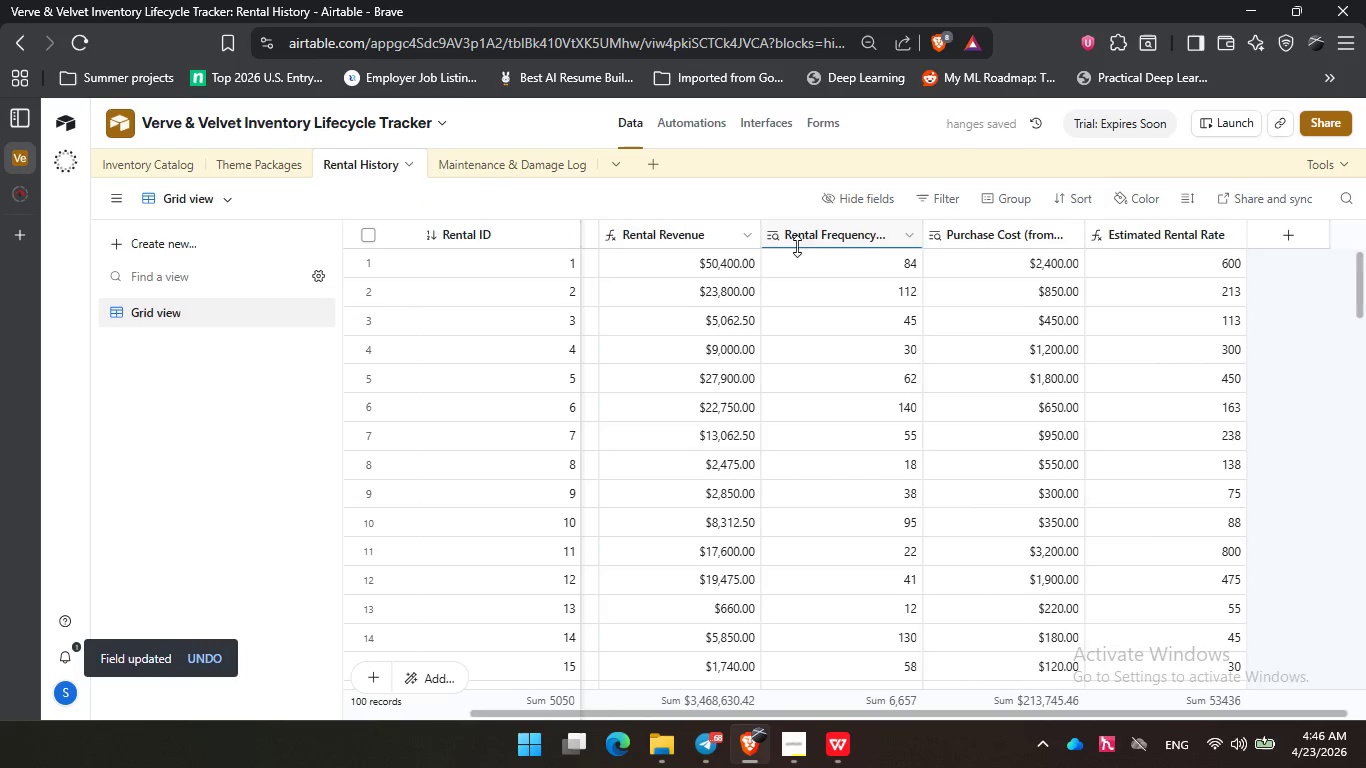 
left_click([193, 165])
 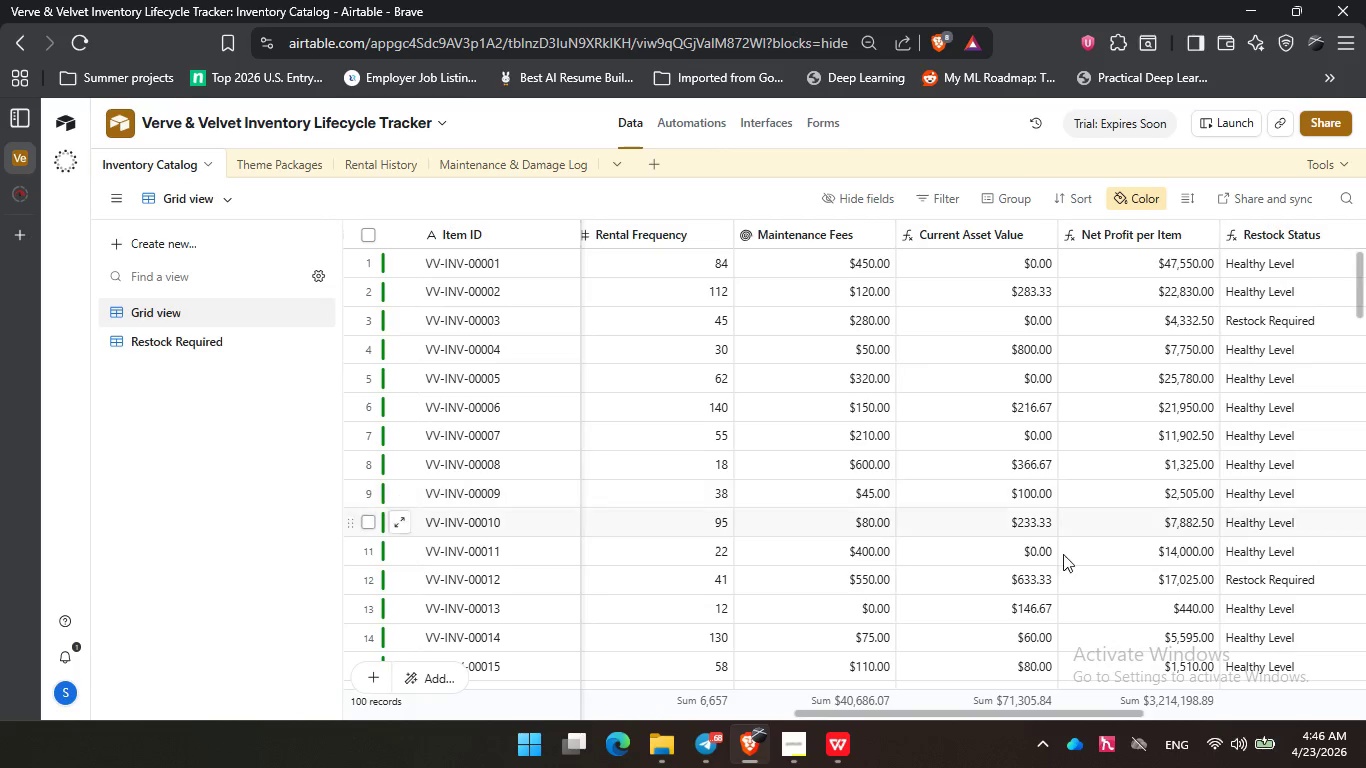 
wait(6.77)
 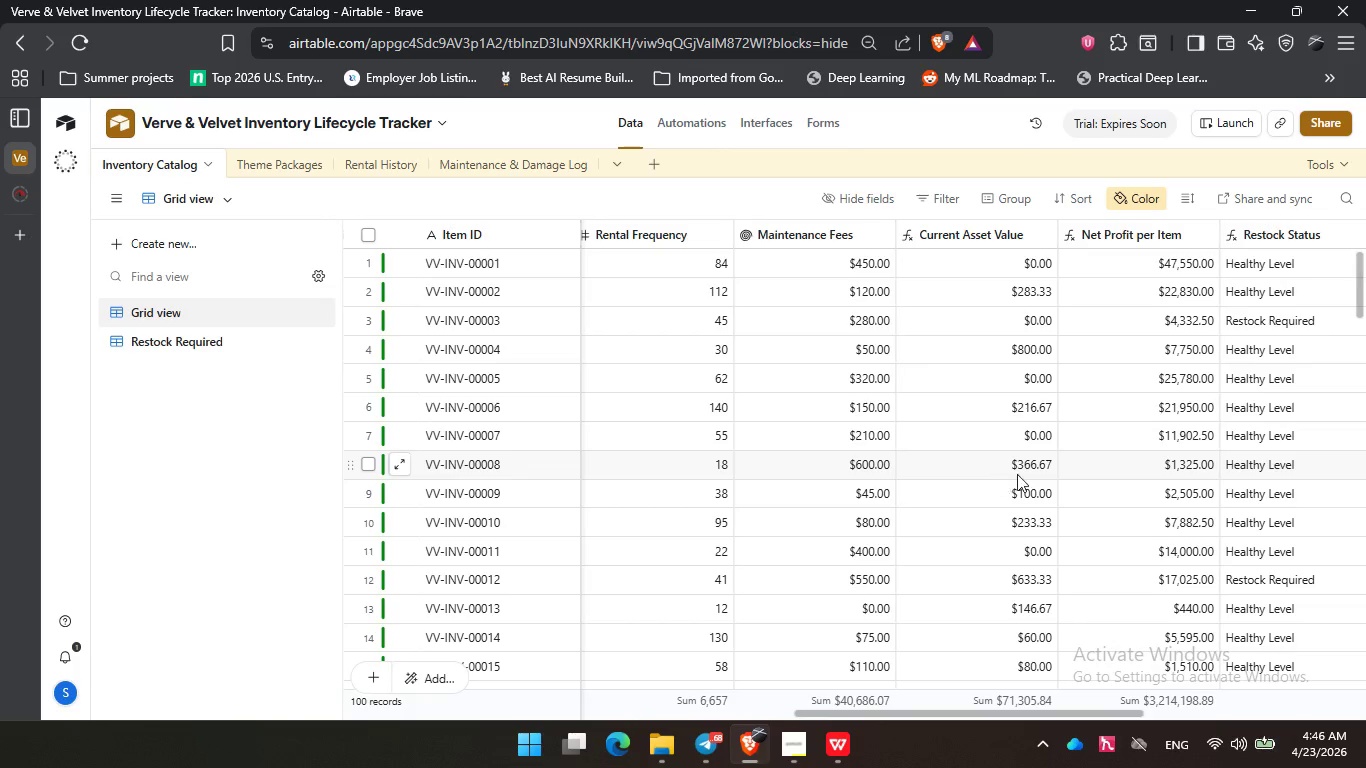 
left_click_drag(start_coordinate=[836, 714], to_coordinate=[1121, 671])
 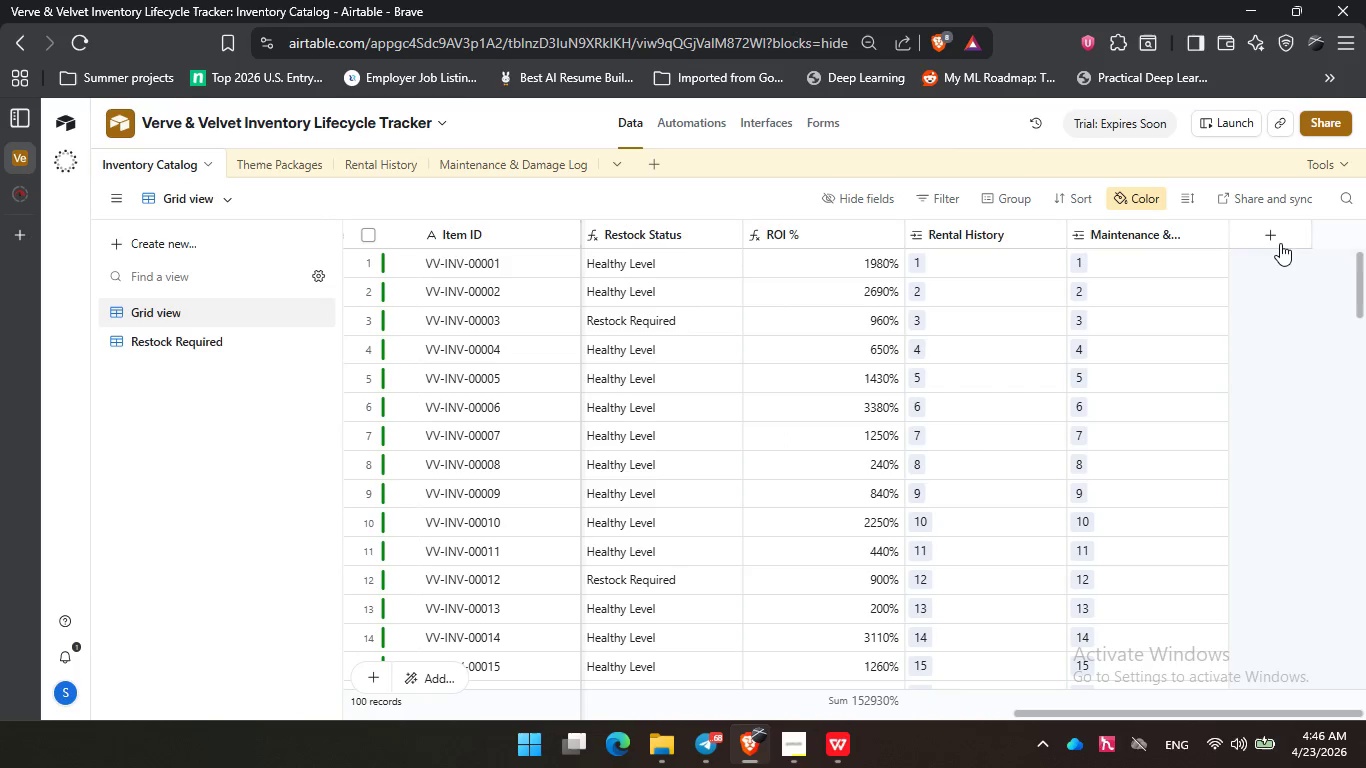 
left_click([1280, 241])
 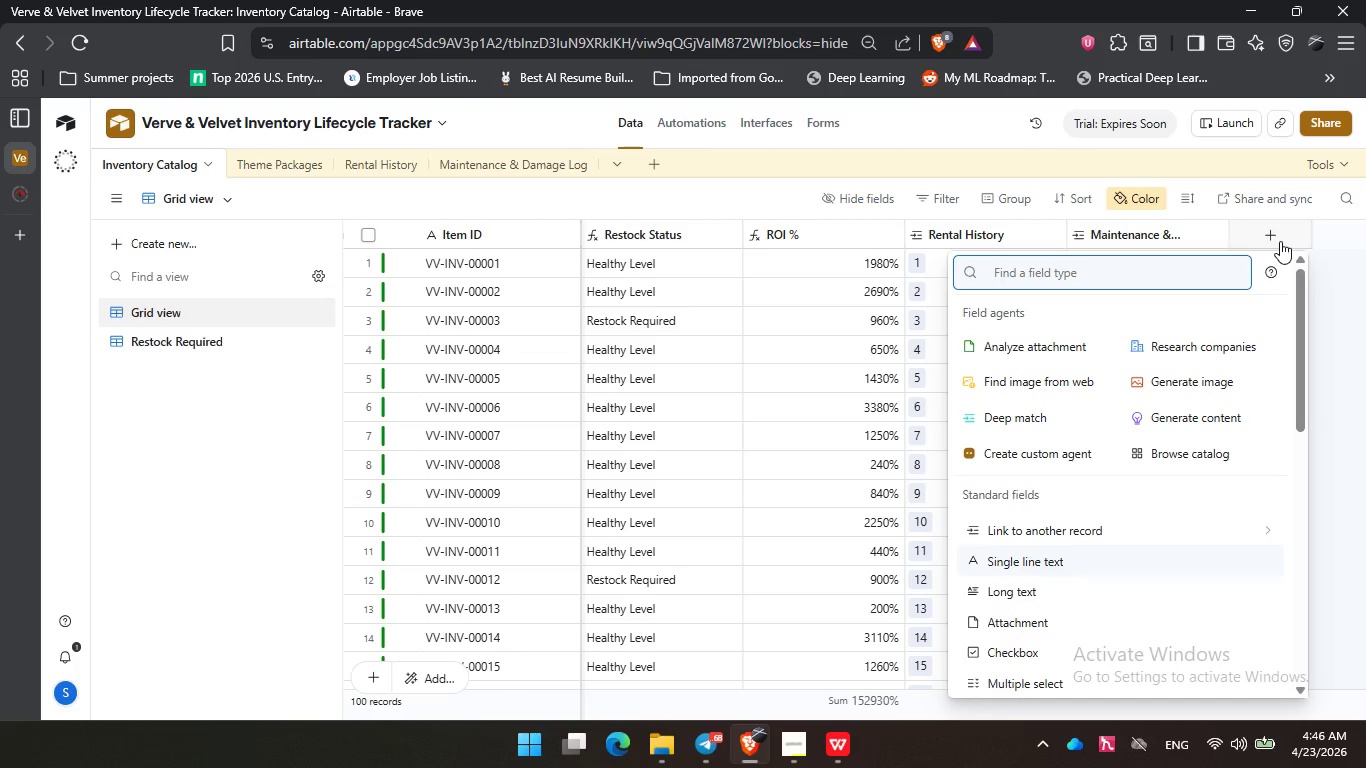 
type(rol)
 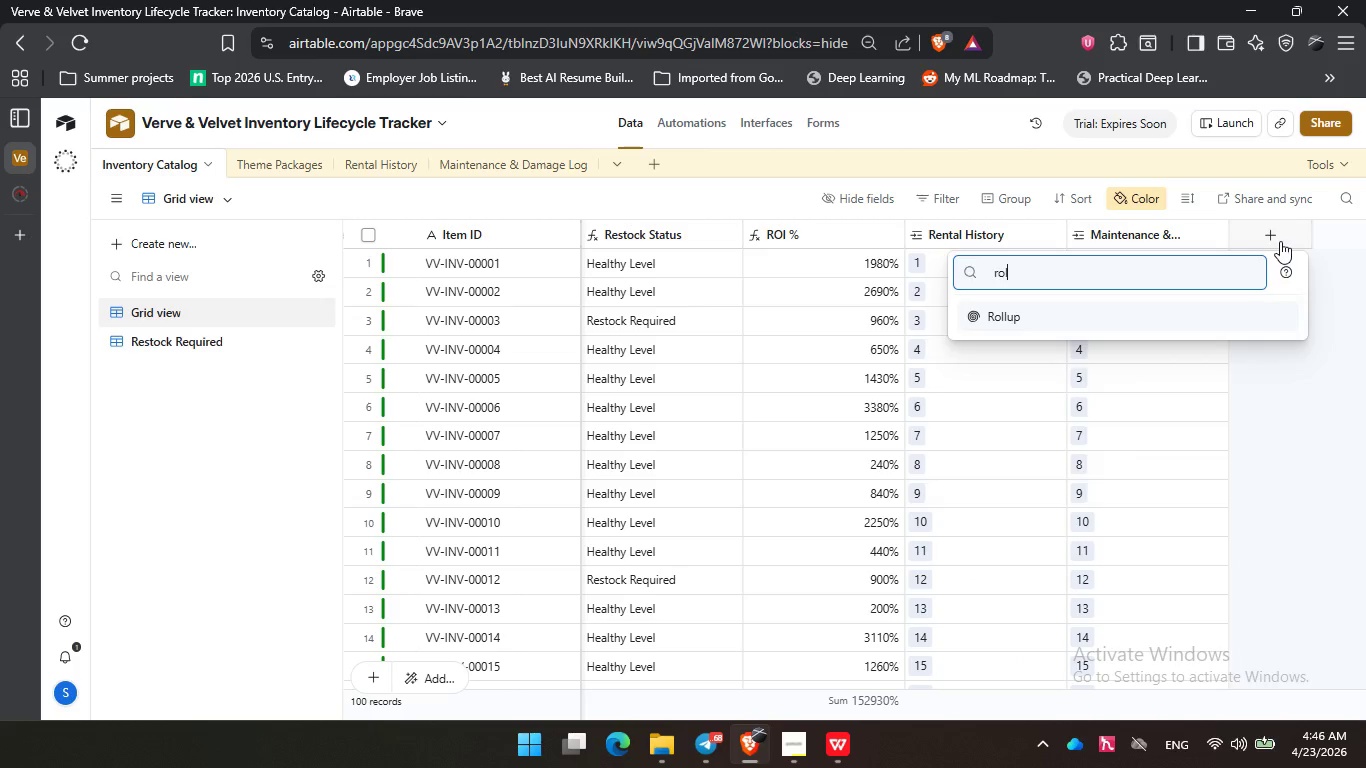 
key(Enter)
 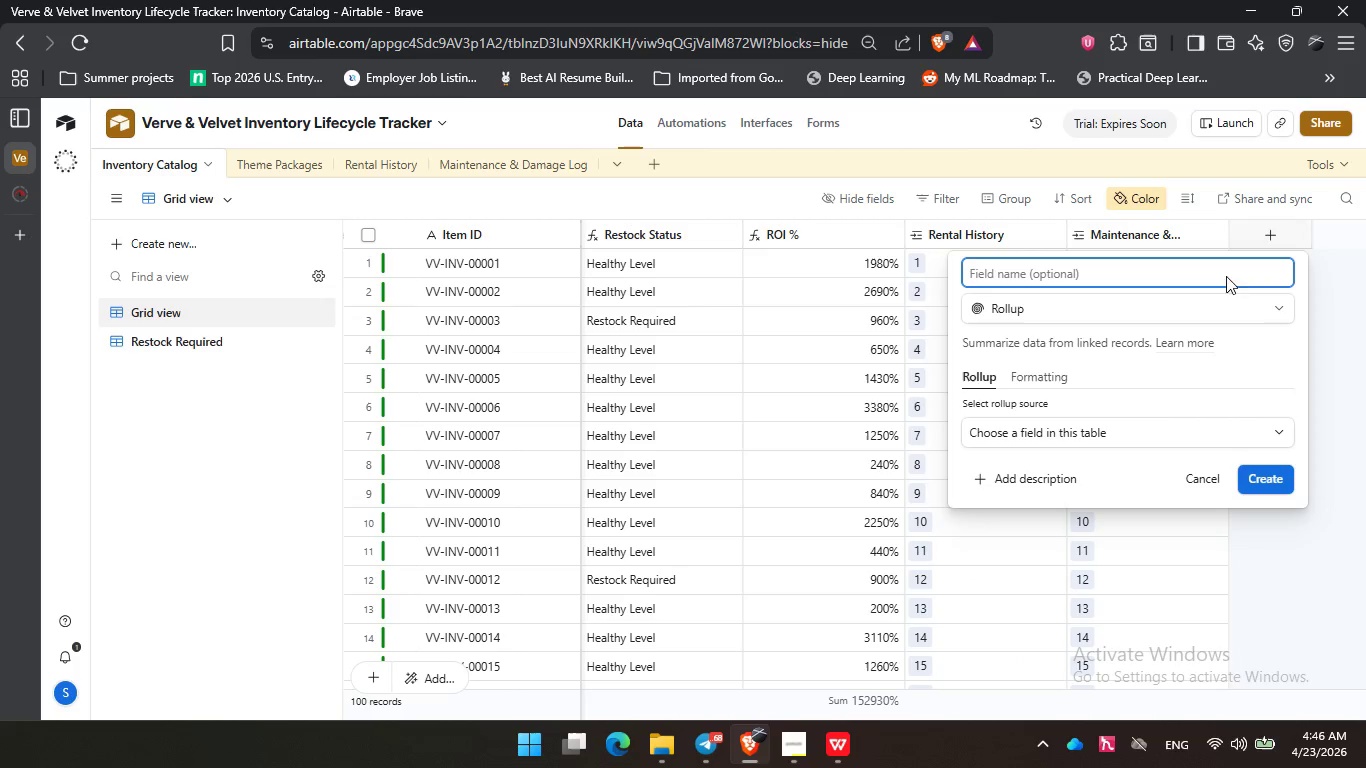 
left_click([1124, 427])
 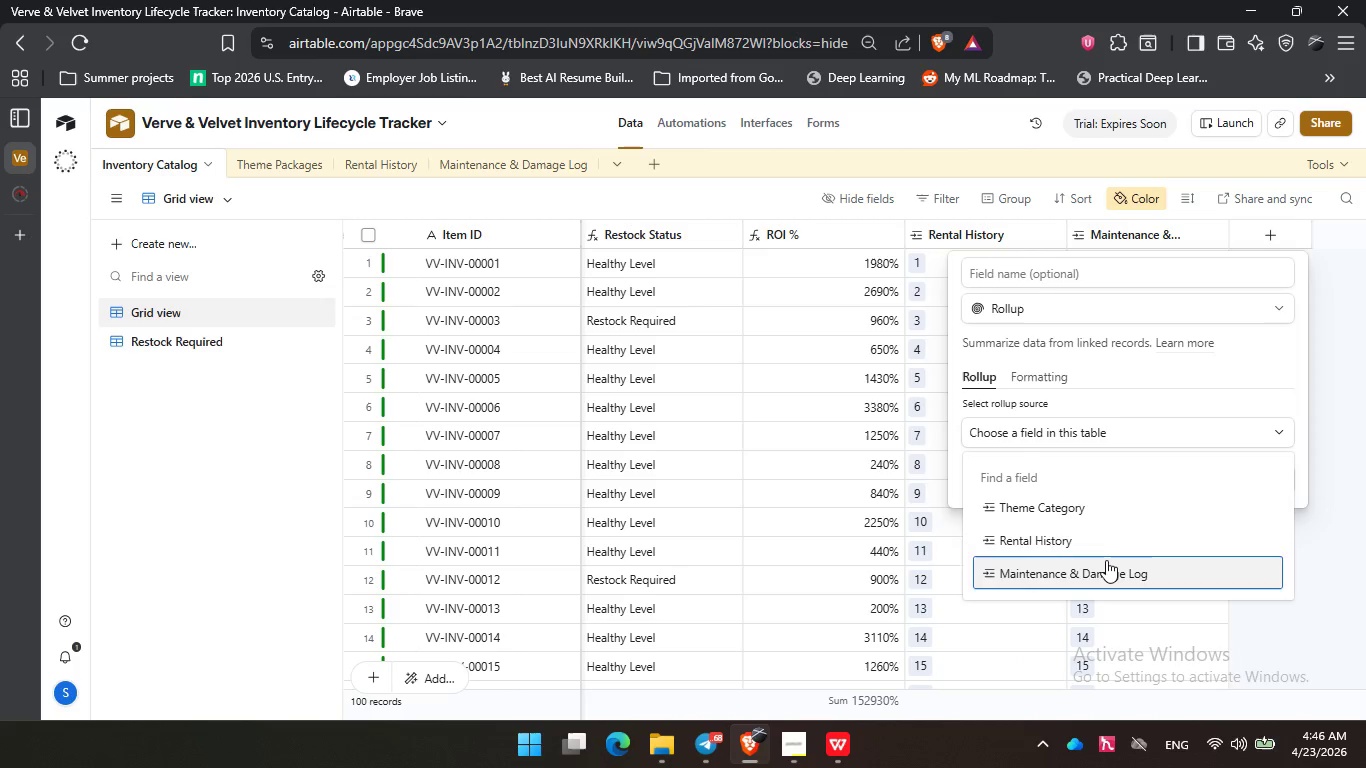 
left_click([1105, 545])
 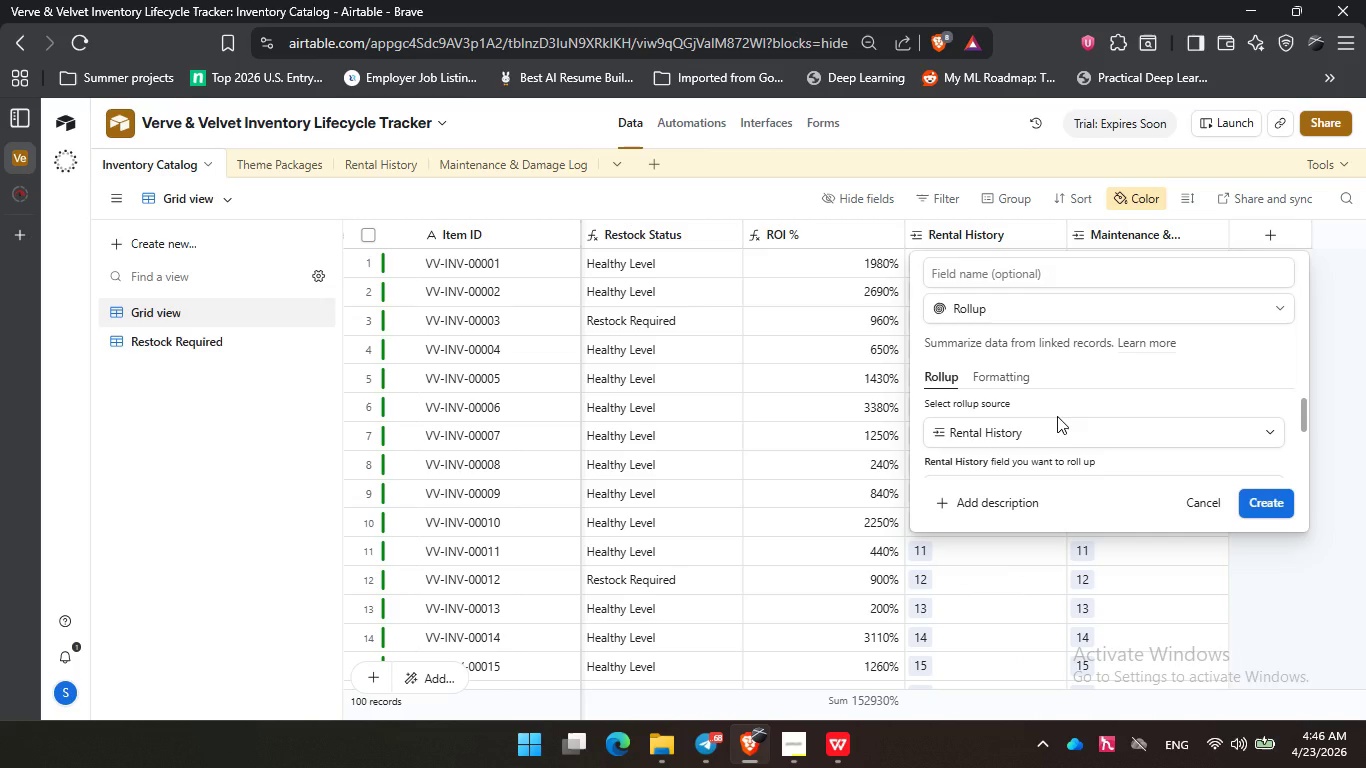 
scroll: coordinate [1057, 416], scroll_direction: down, amount: 1.0
 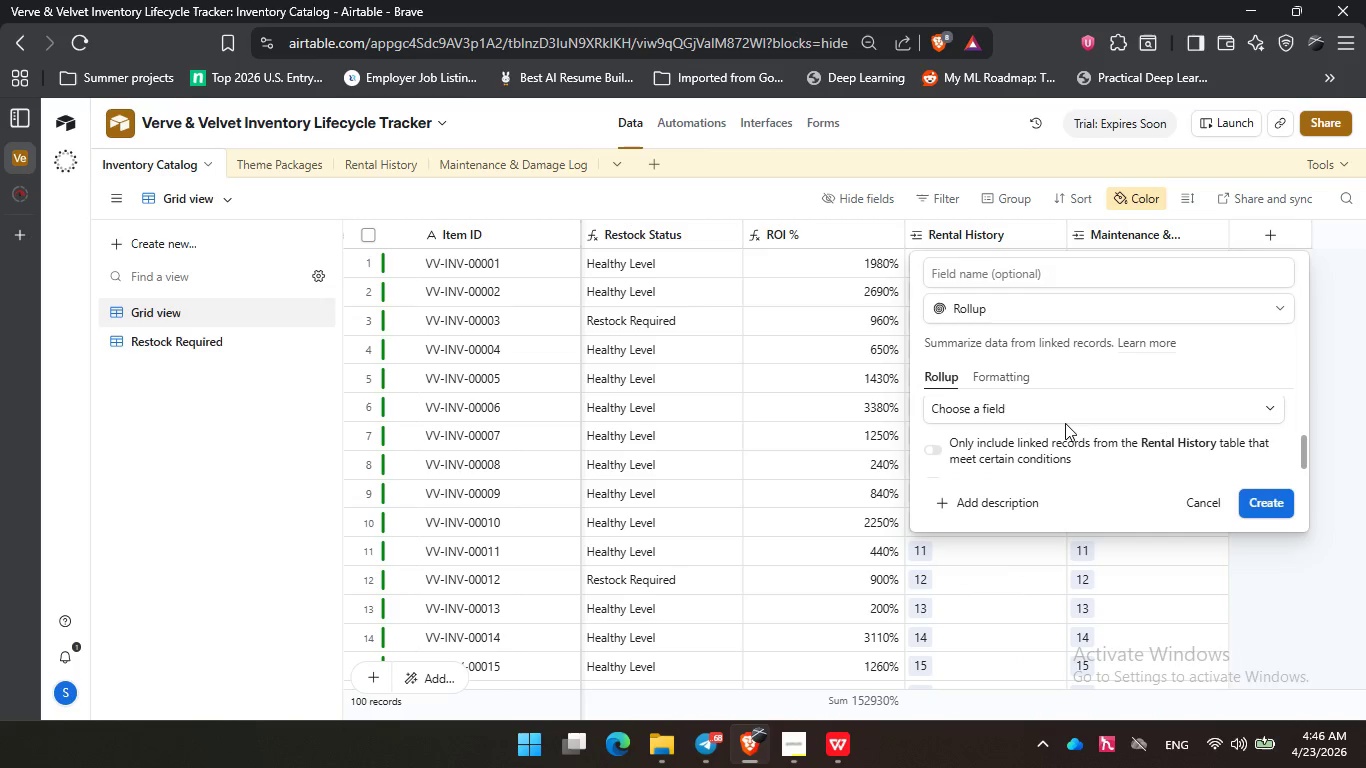 
left_click([1061, 412])
 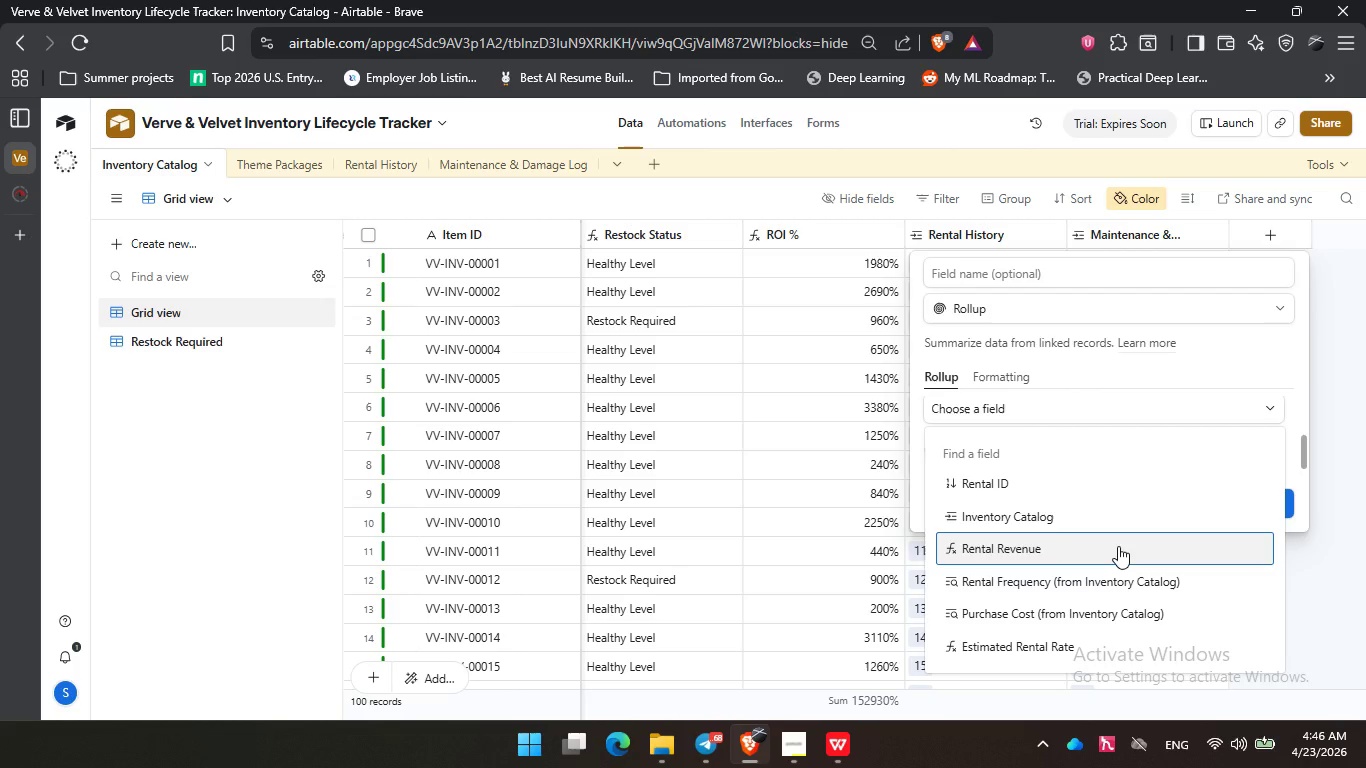 
wait(7.92)
 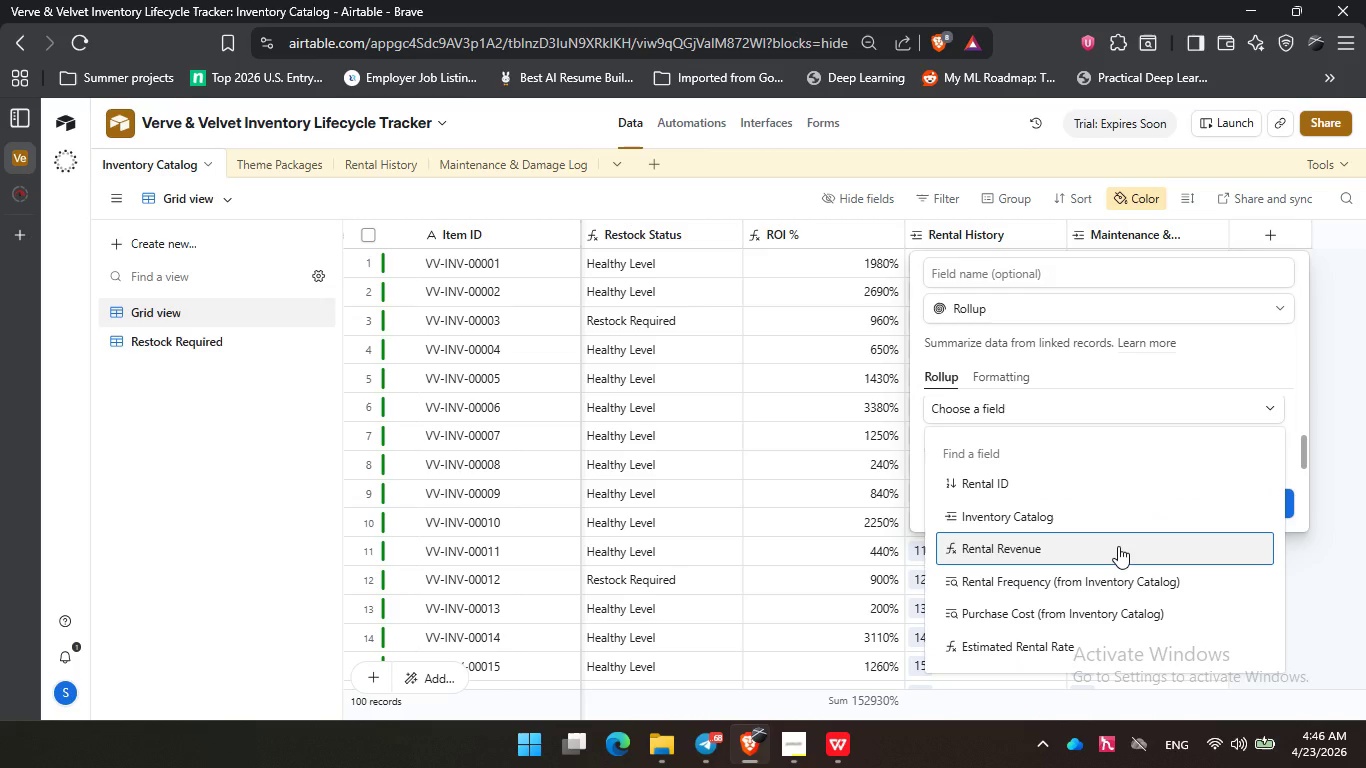 
left_click([1118, 546])
 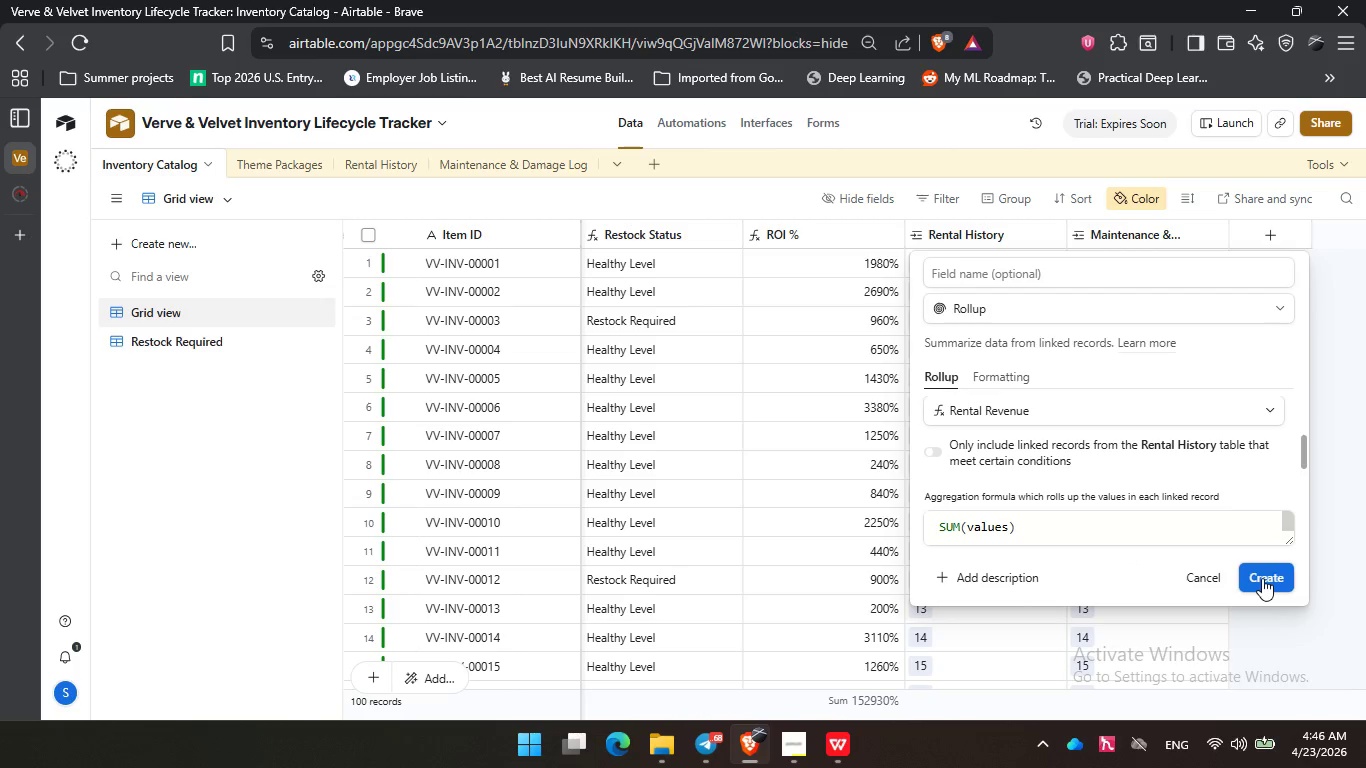 
left_click([1264, 578])
 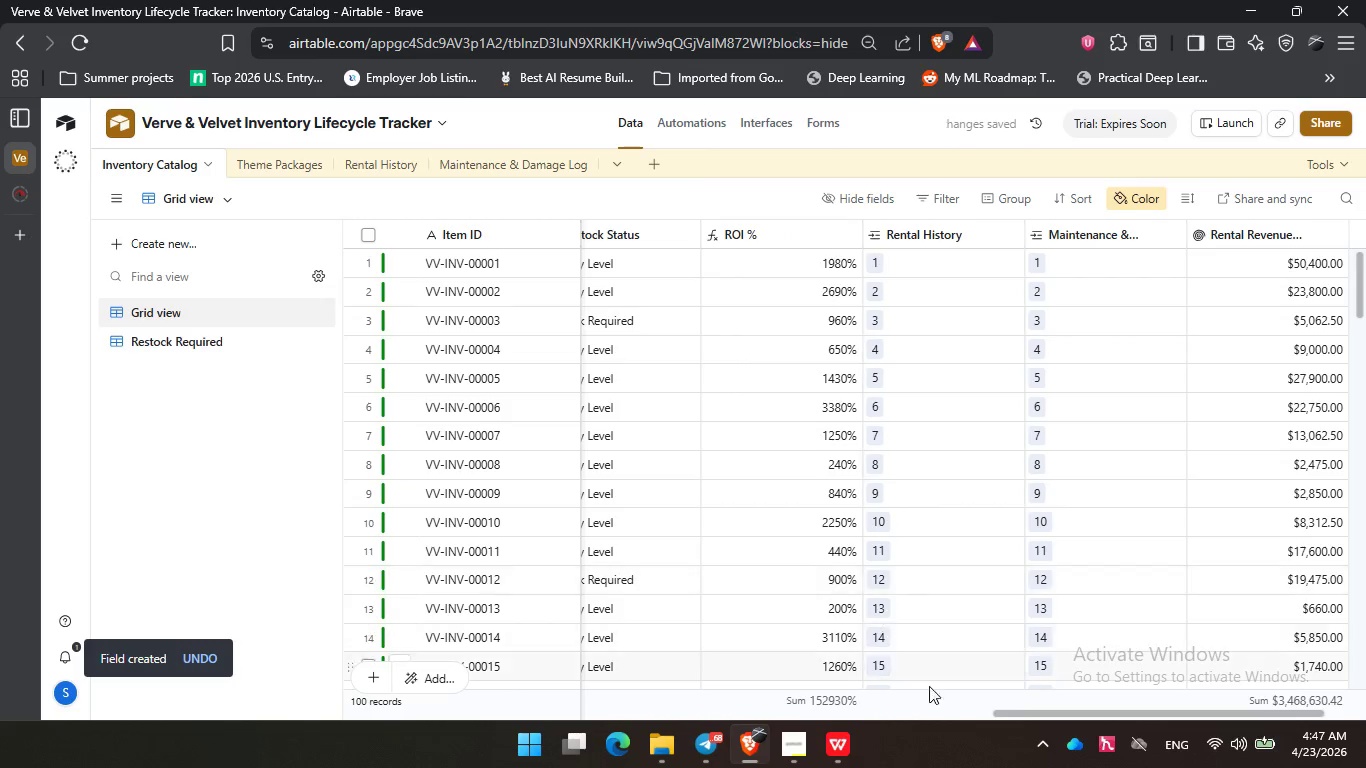 
left_click_drag(start_coordinate=[1056, 713], to_coordinate=[955, 718])
 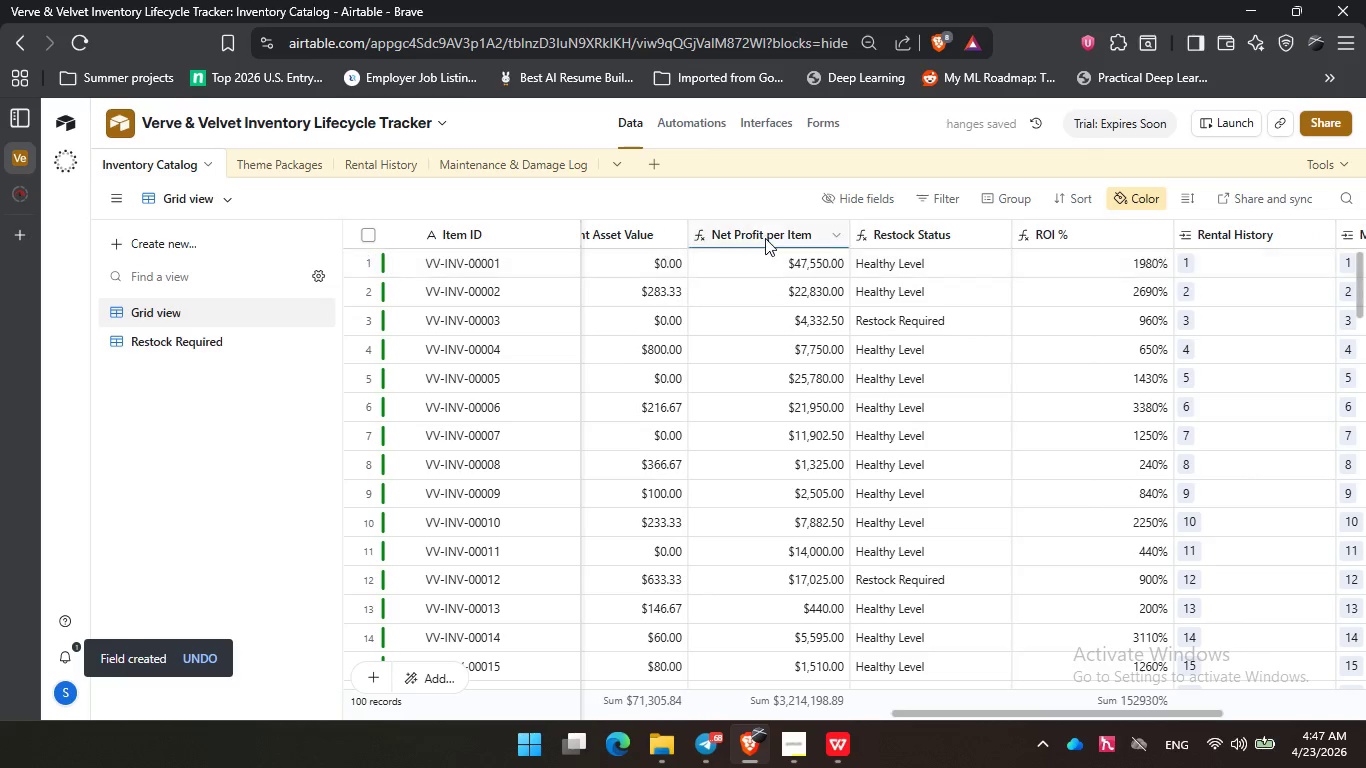 
left_click([765, 232])
 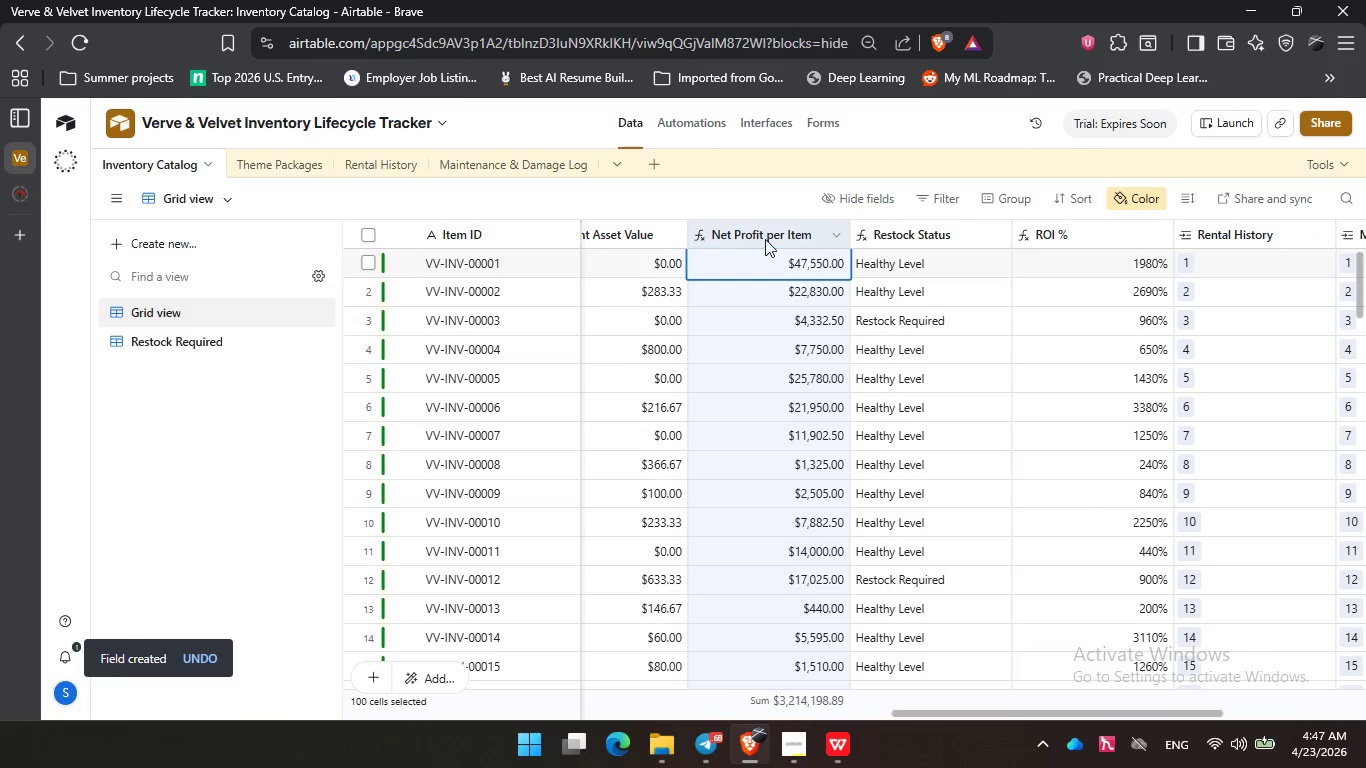 
double_click([765, 239])
 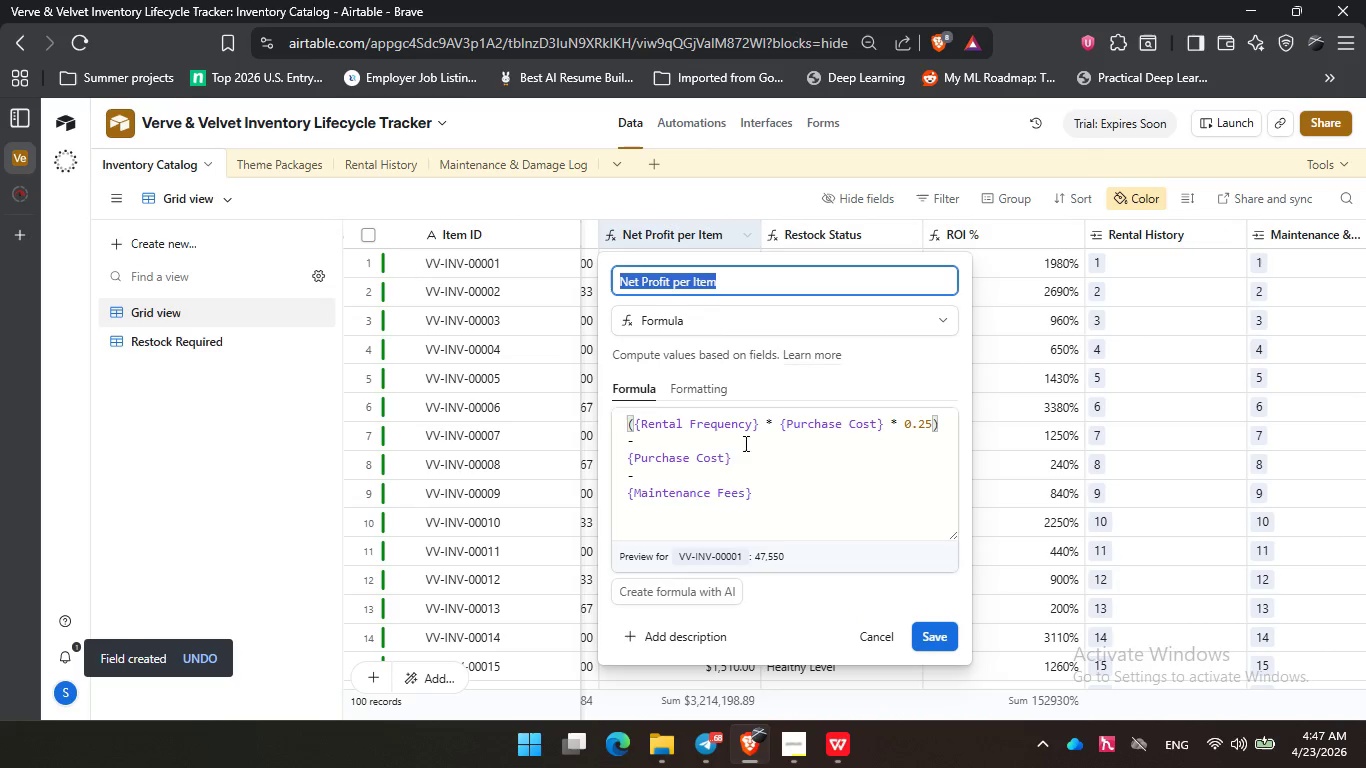 
left_click([685, 446])
 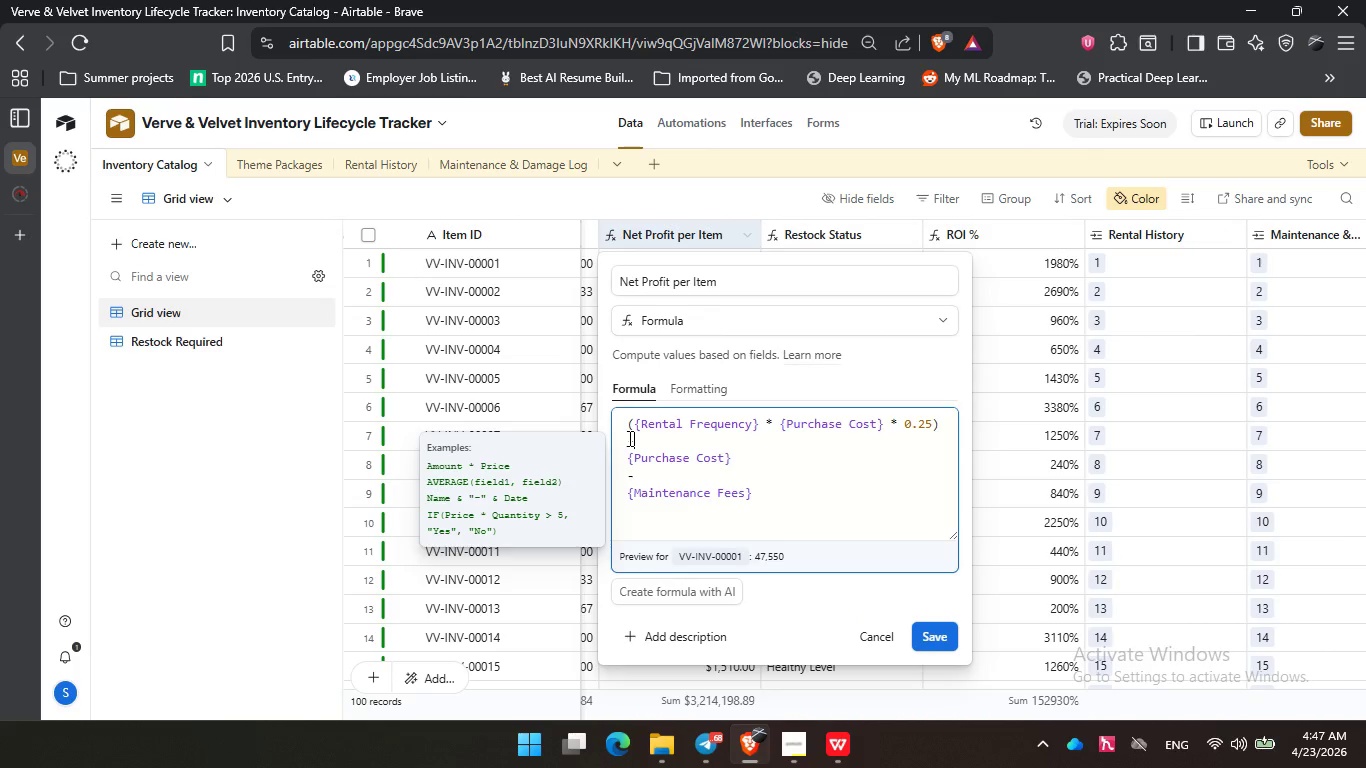 
left_click([628, 438])
 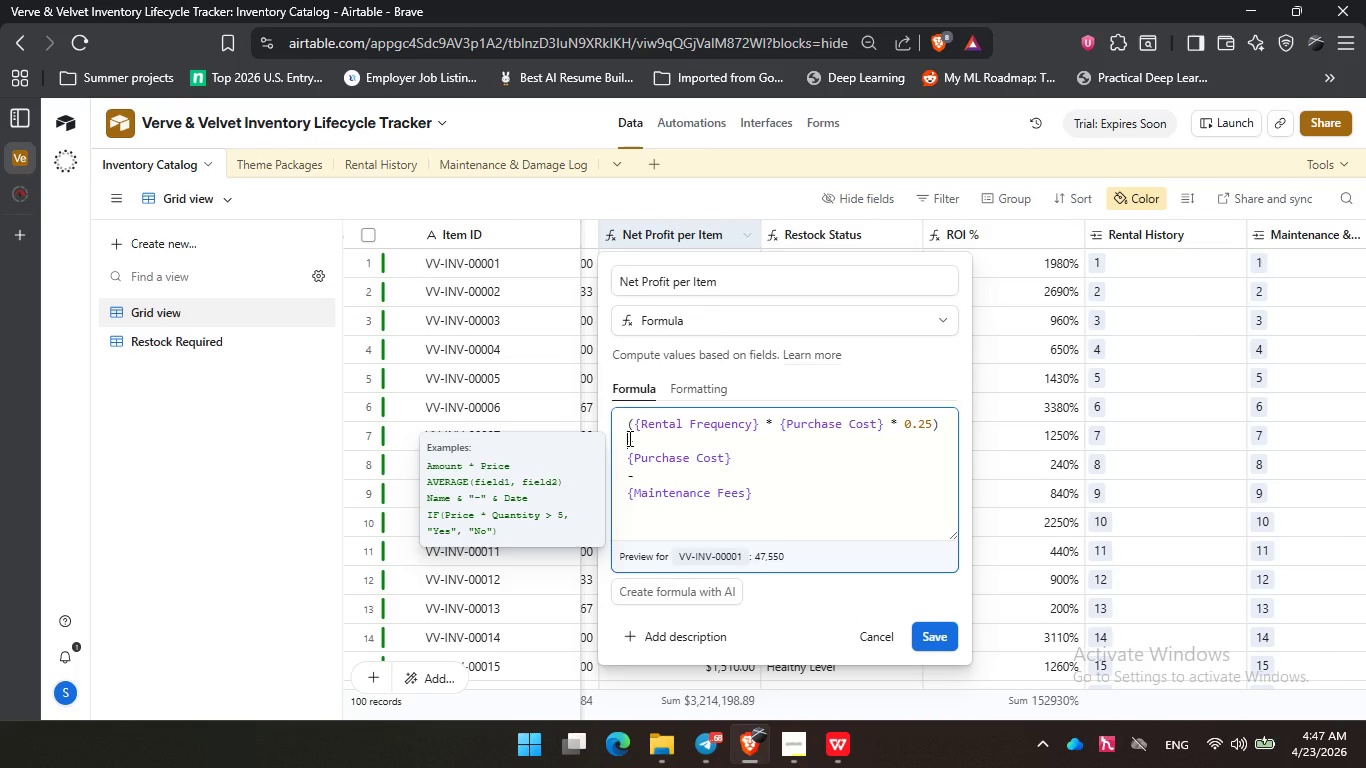 
wait(5.72)
 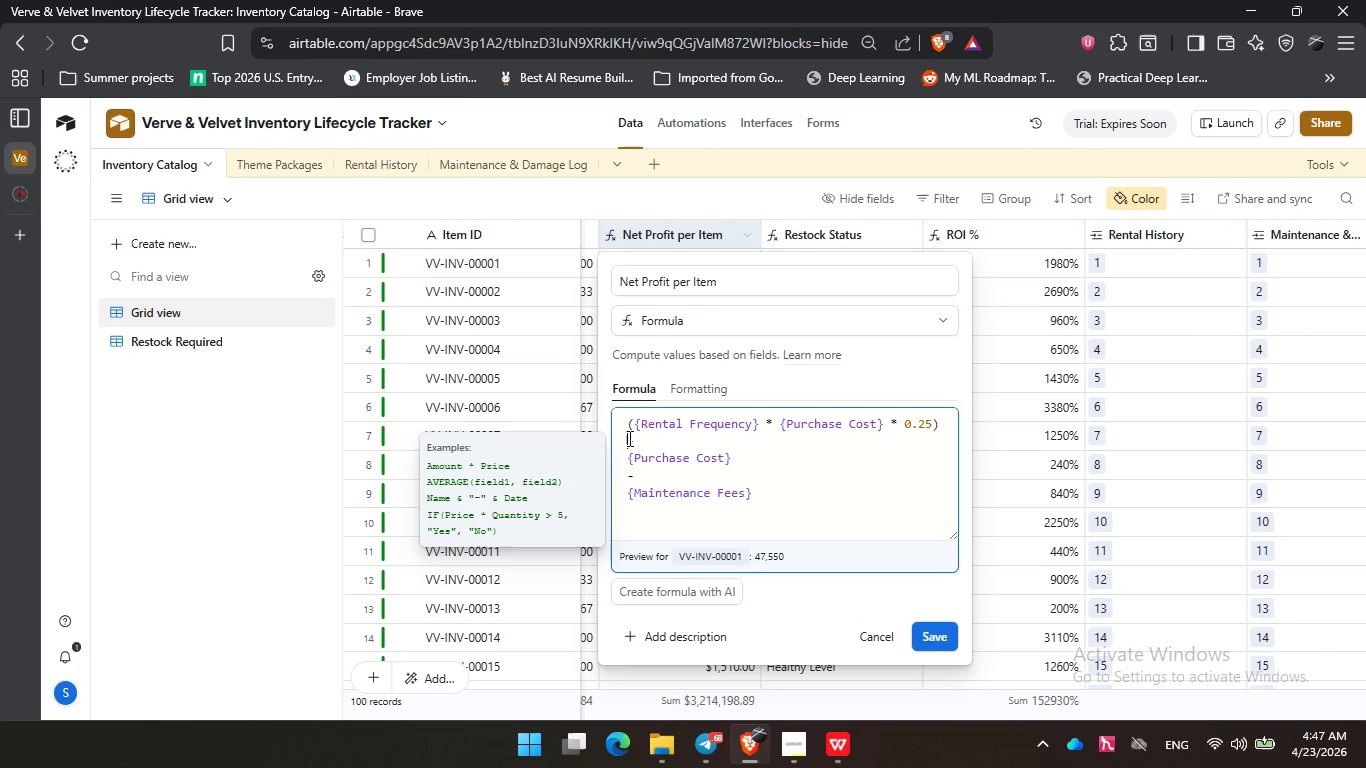 
hold_key(key=Backspace, duration=1.5)
 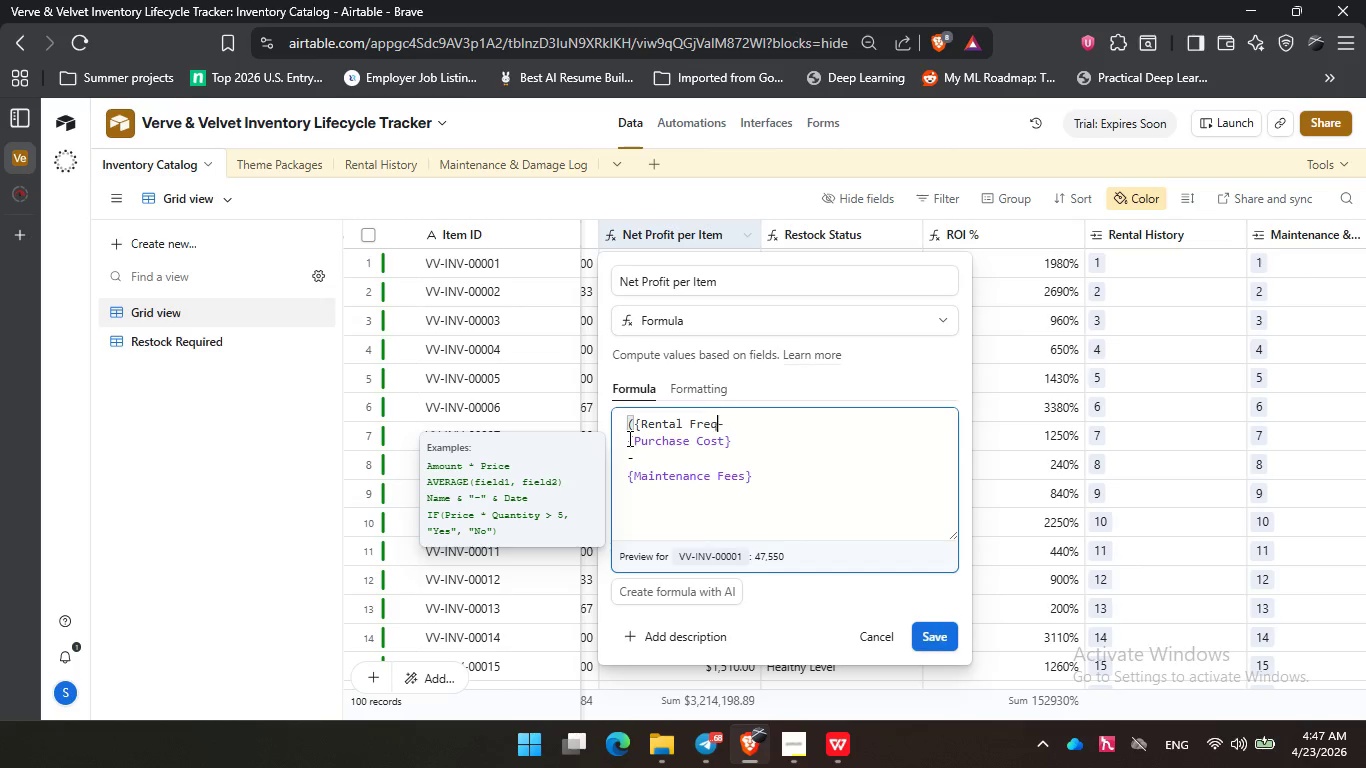 
key(Backspace)
key(Backspace)
key(Backspace)
key(Backspace)
key(Backspace)
key(Backspace)
key(Backspace)
key(Backspace)
key(Backspace)
key(Backspace)
key(Backspace)
key(Backspace)
key(Backspace)
key(Backspace)
type(ren)
 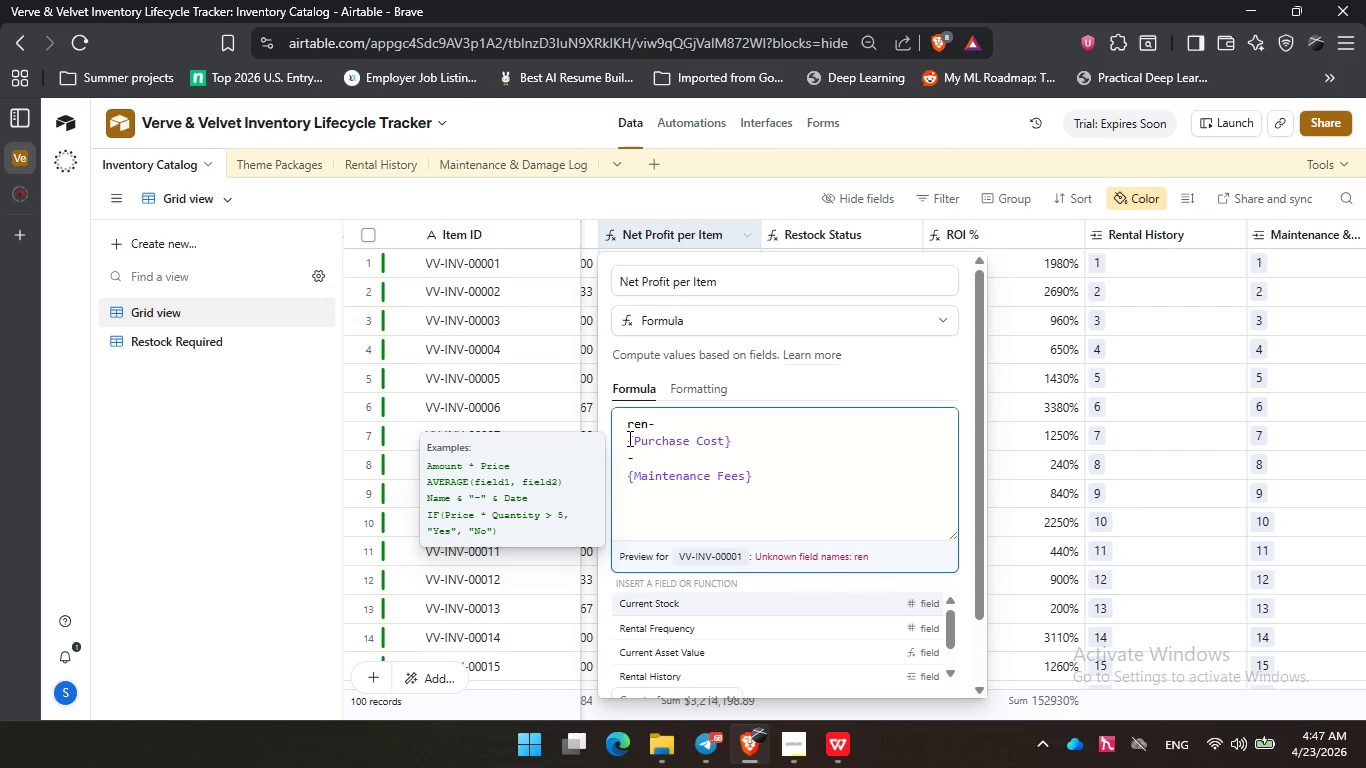 
key(ArrowDown)
 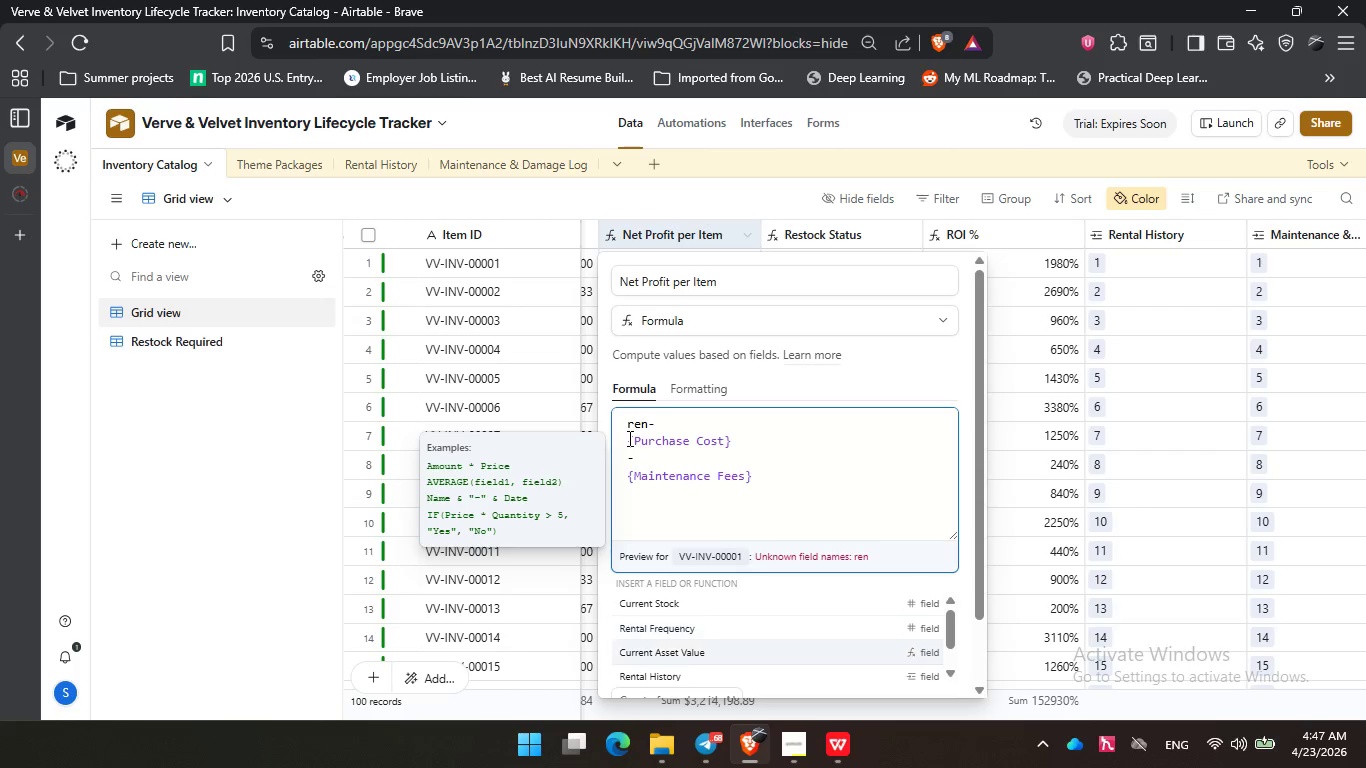 
key(ArrowDown)
 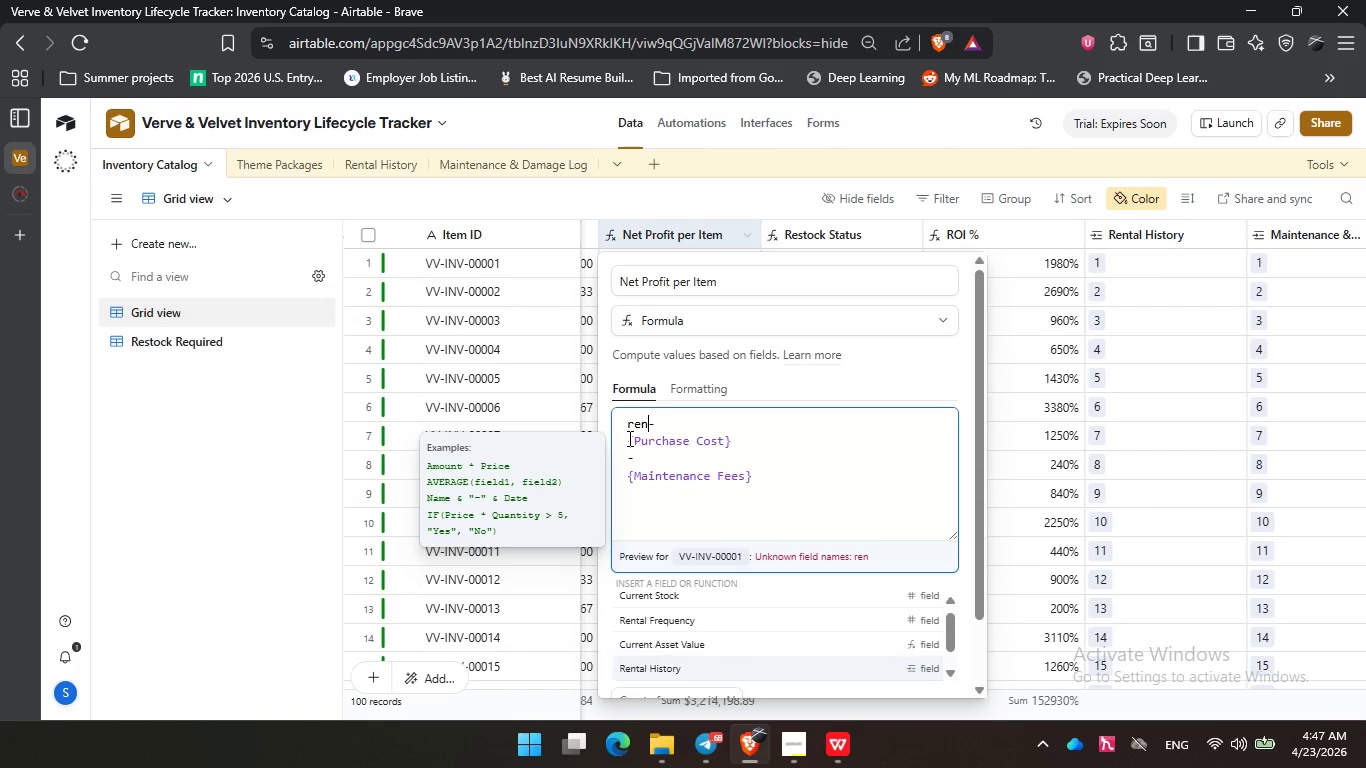 
key(ArrowDown)
 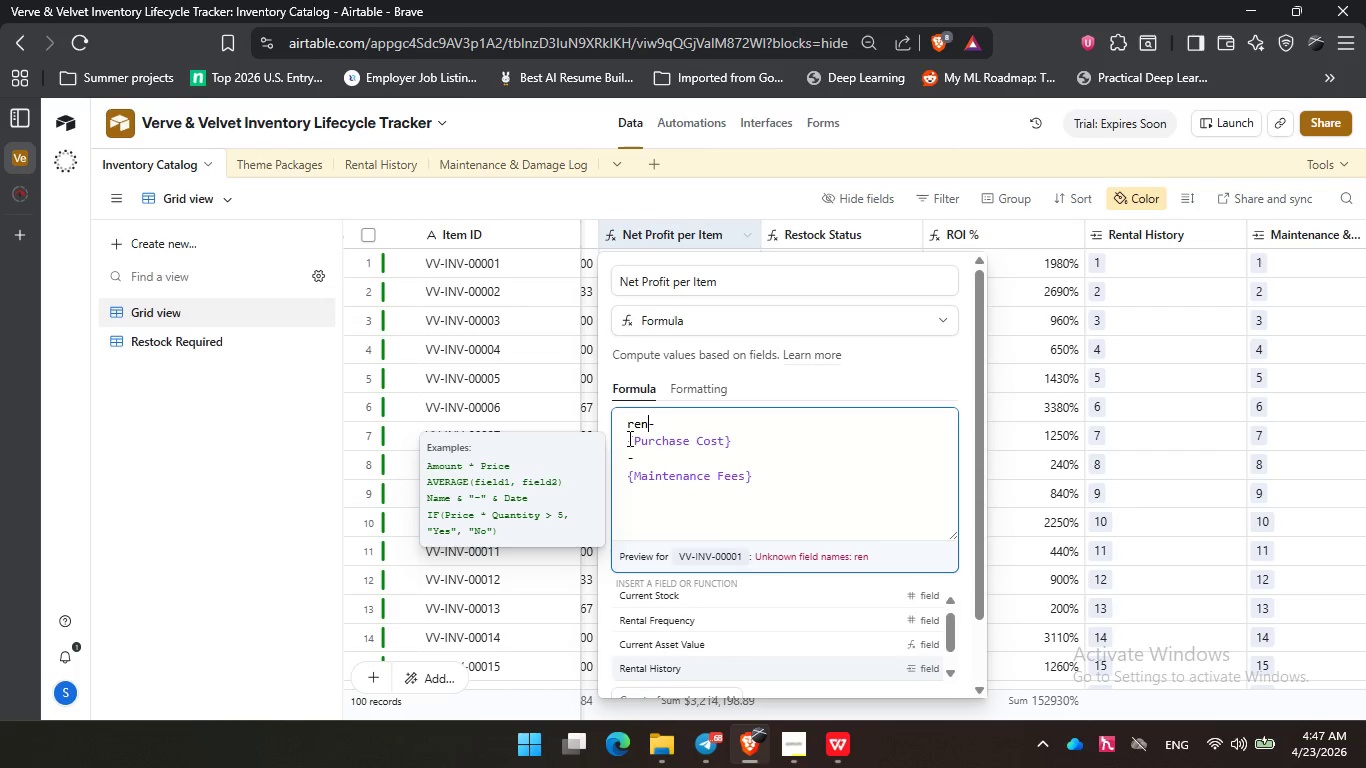 
key(ArrowDown)
 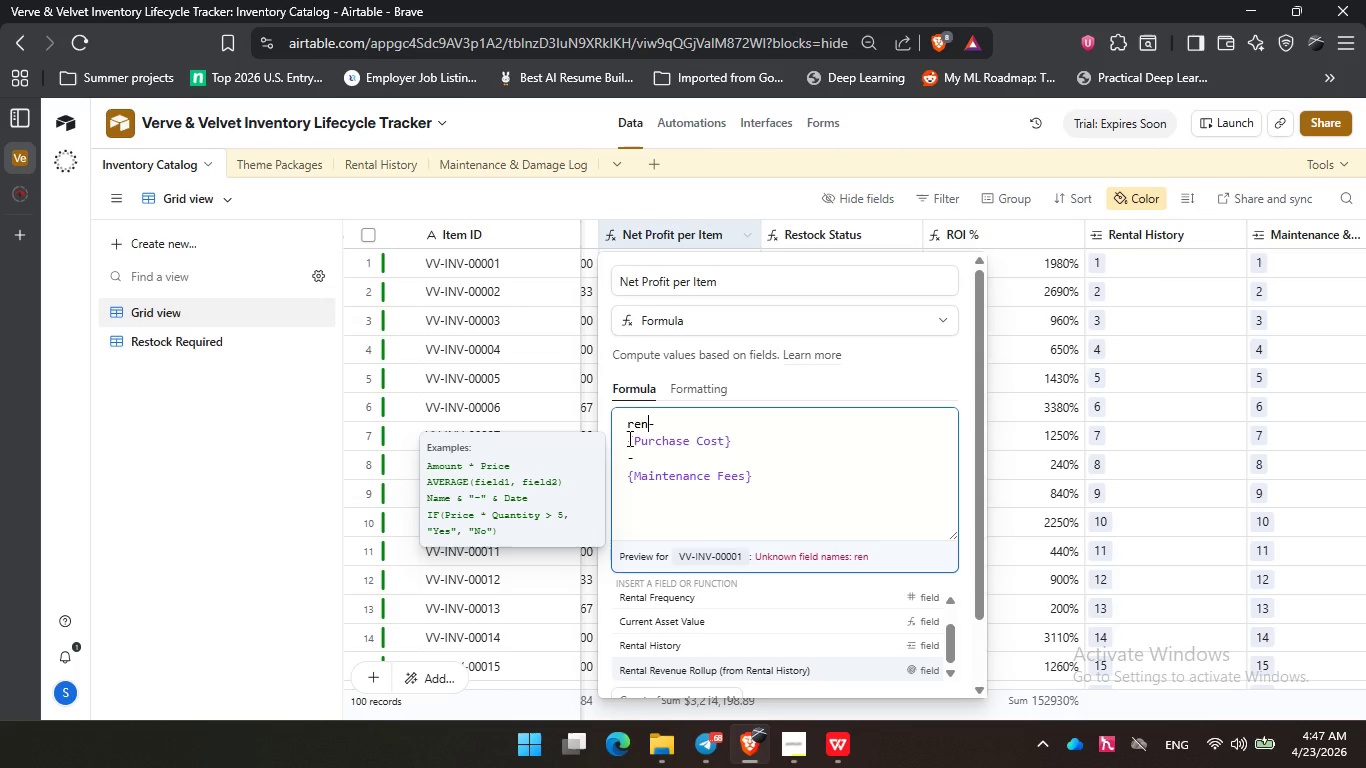 
key(Enter)
 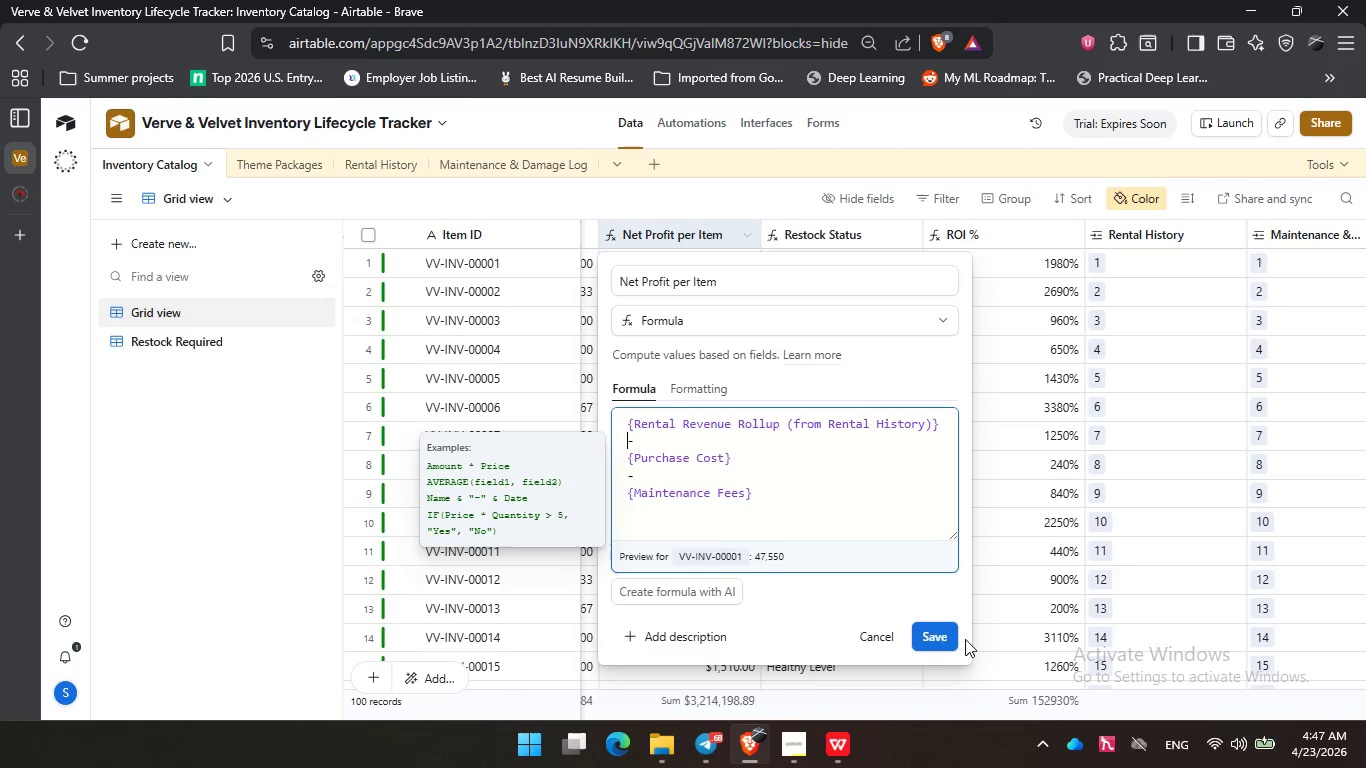 
left_click([942, 633])
 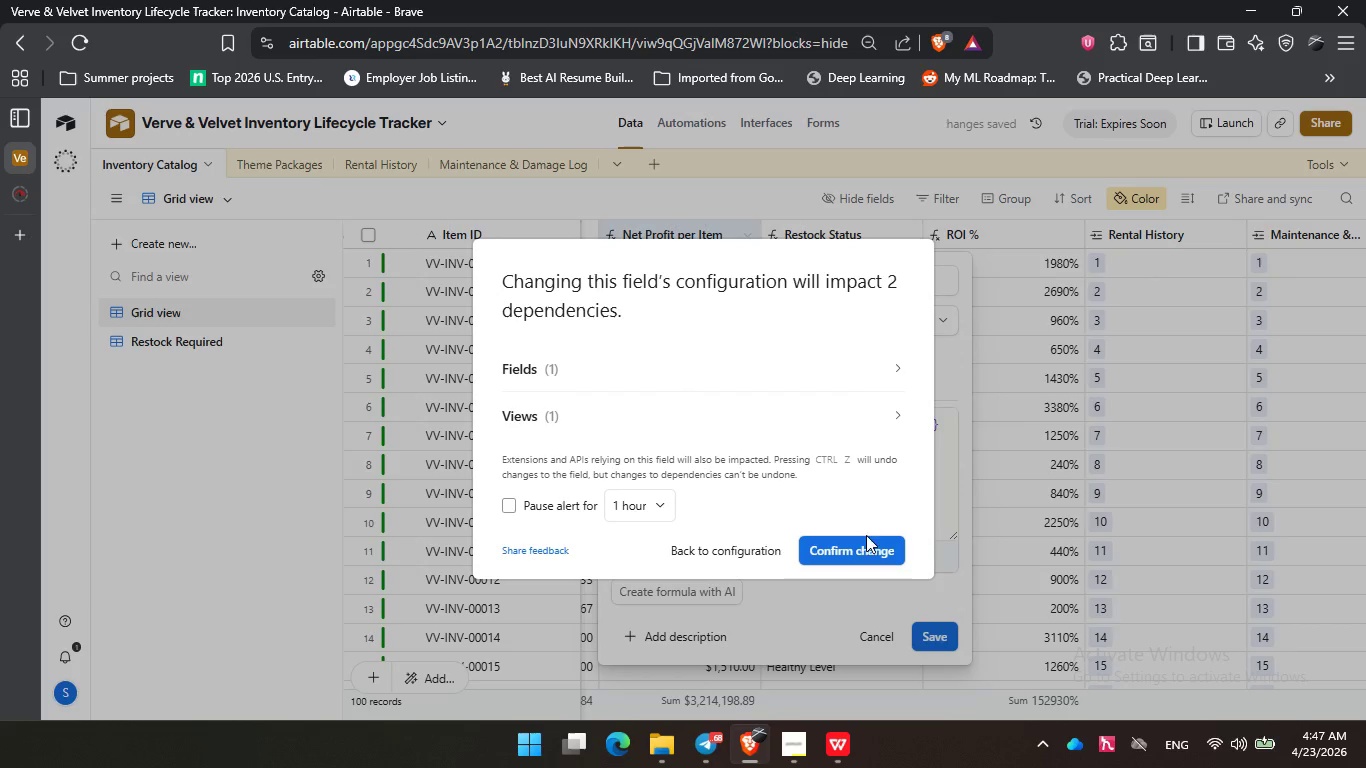 
left_click([863, 553])
 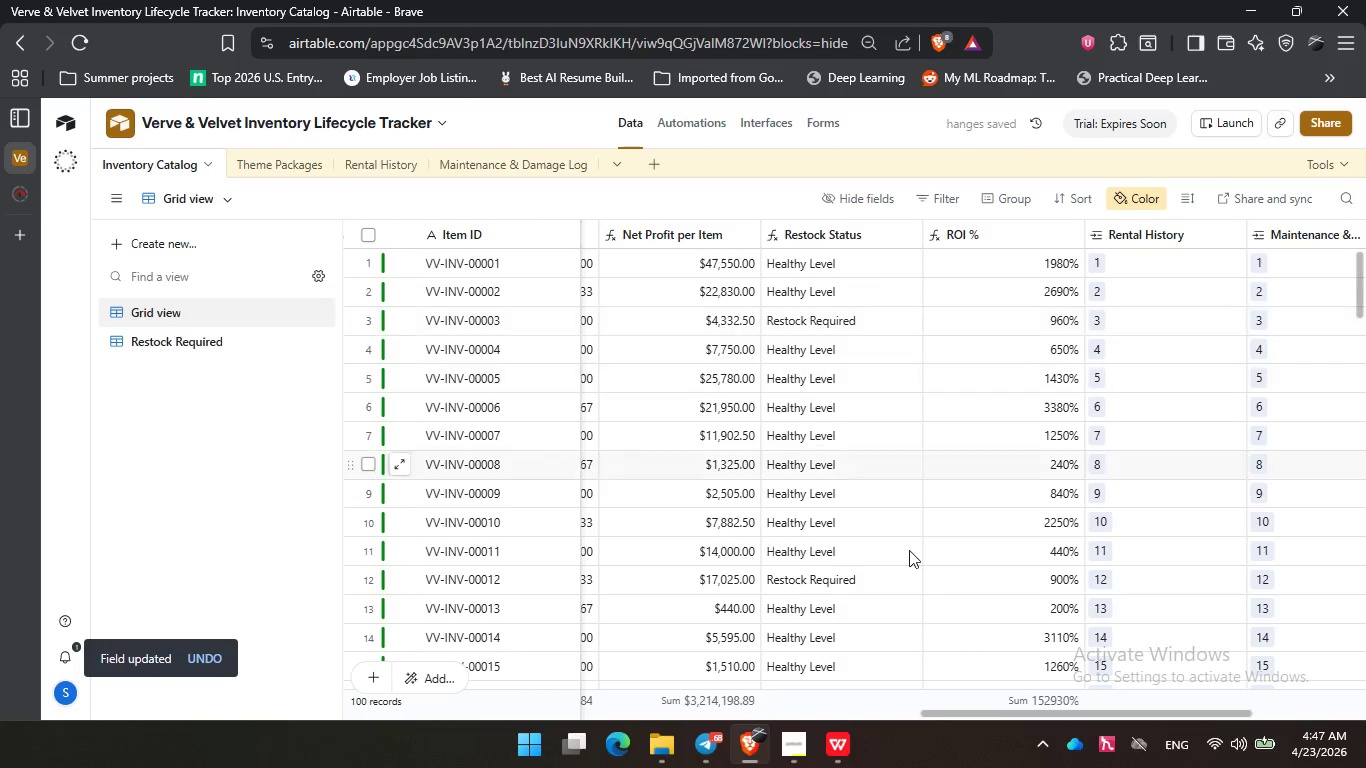 
left_click_drag(start_coordinate=[1002, 713], to_coordinate=[940, 697])
 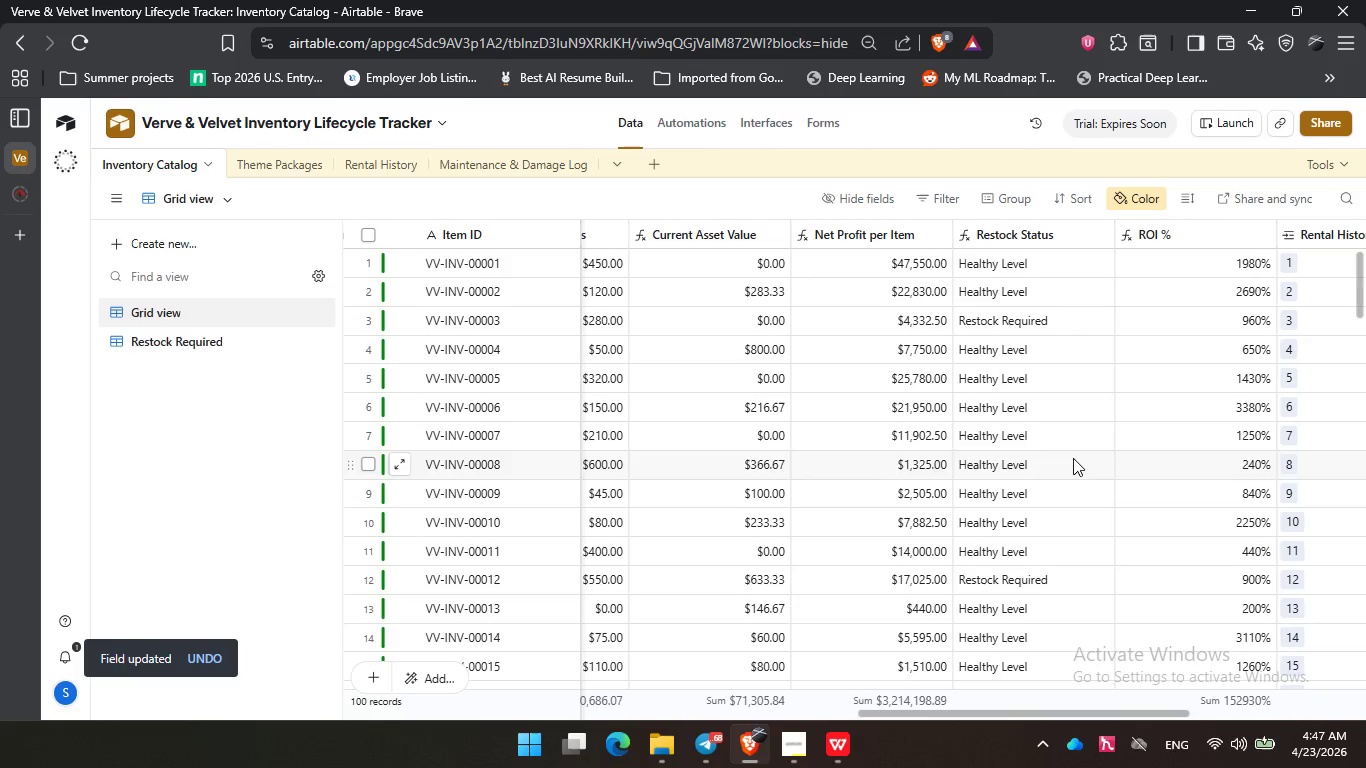 
scroll: coordinate [1073, 458], scroll_direction: up, amount: 8.0
 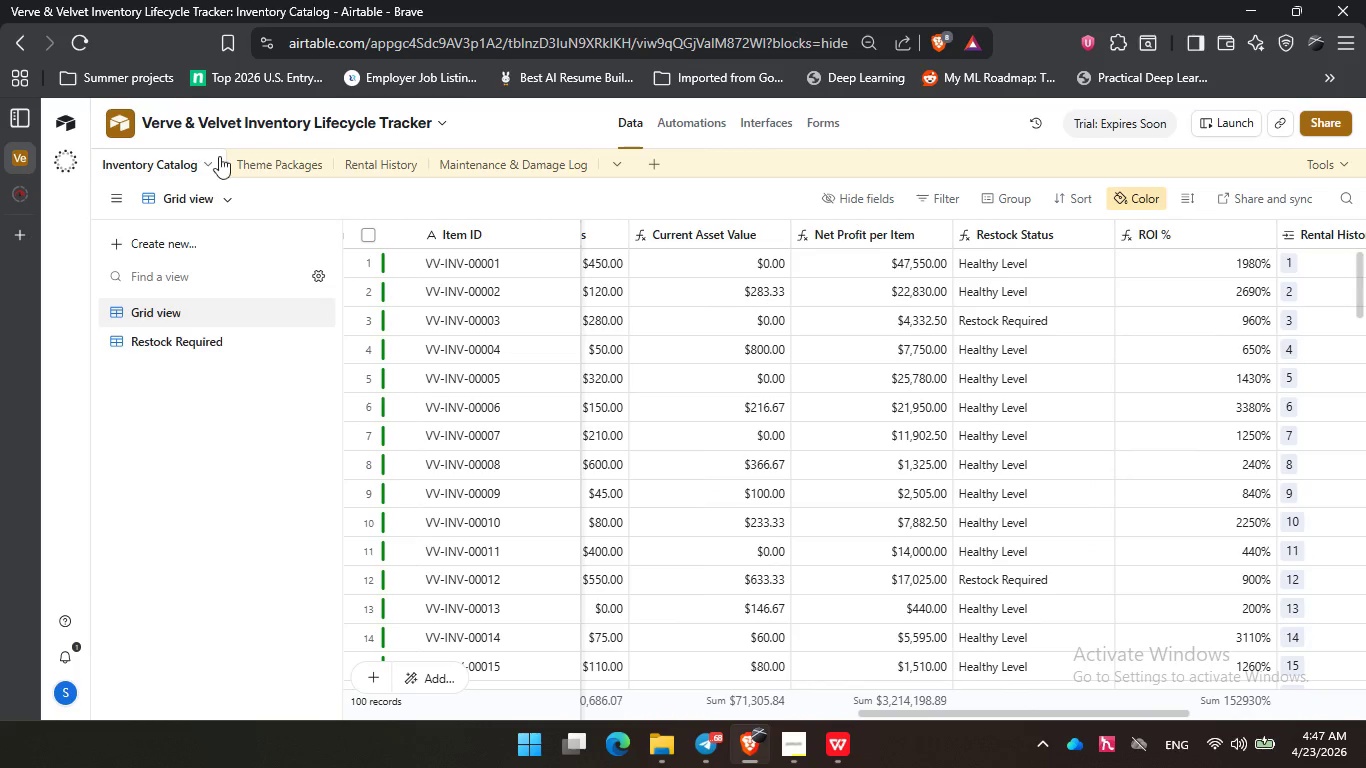 
left_click([255, 163])
 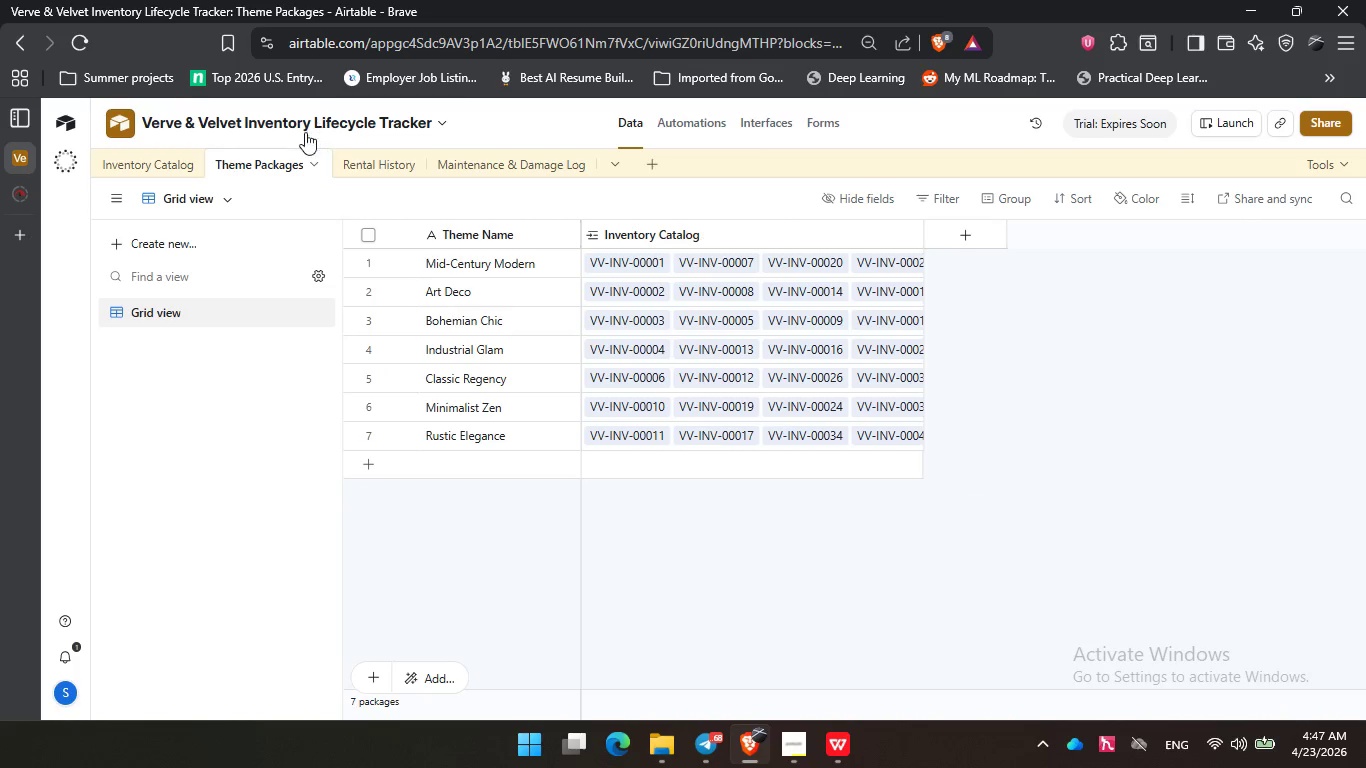 
left_click([351, 160])
 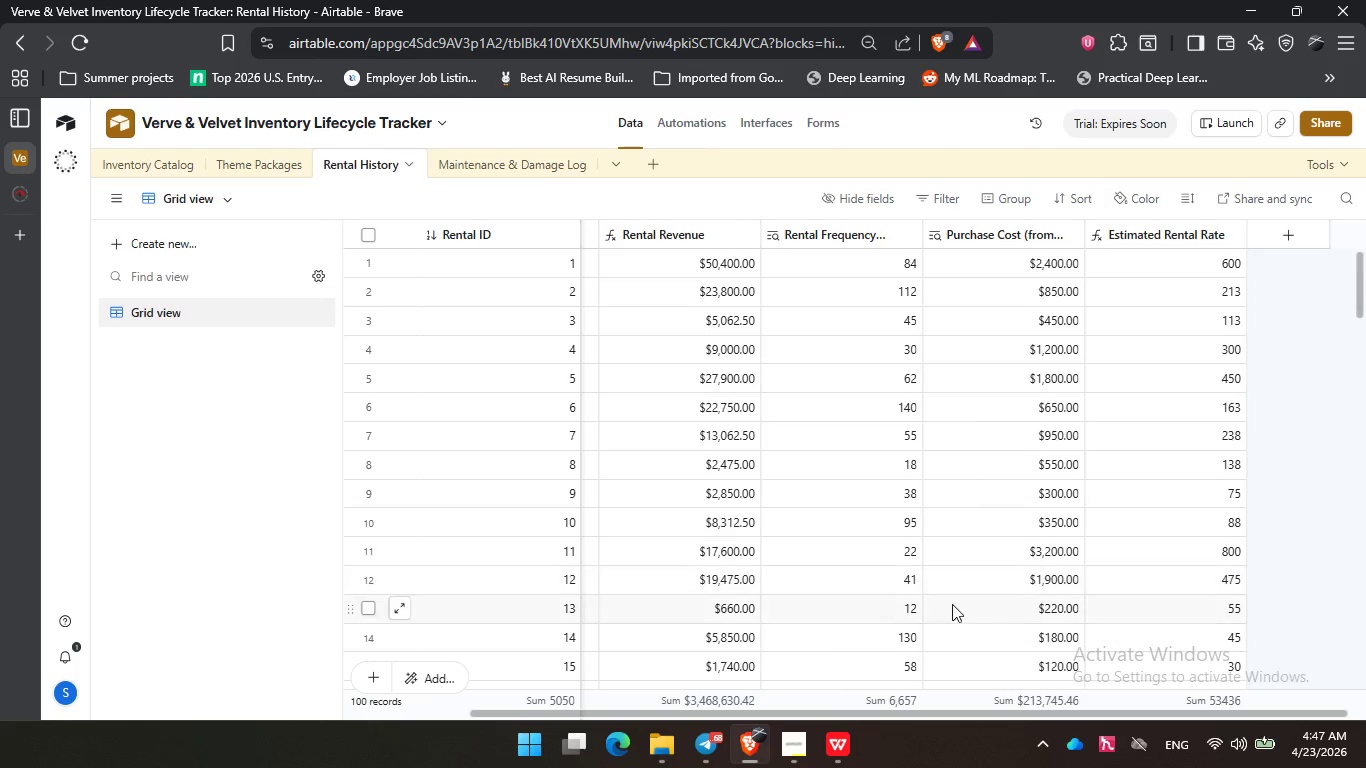 
left_click_drag(start_coordinate=[984, 714], to_coordinate=[737, 671])
 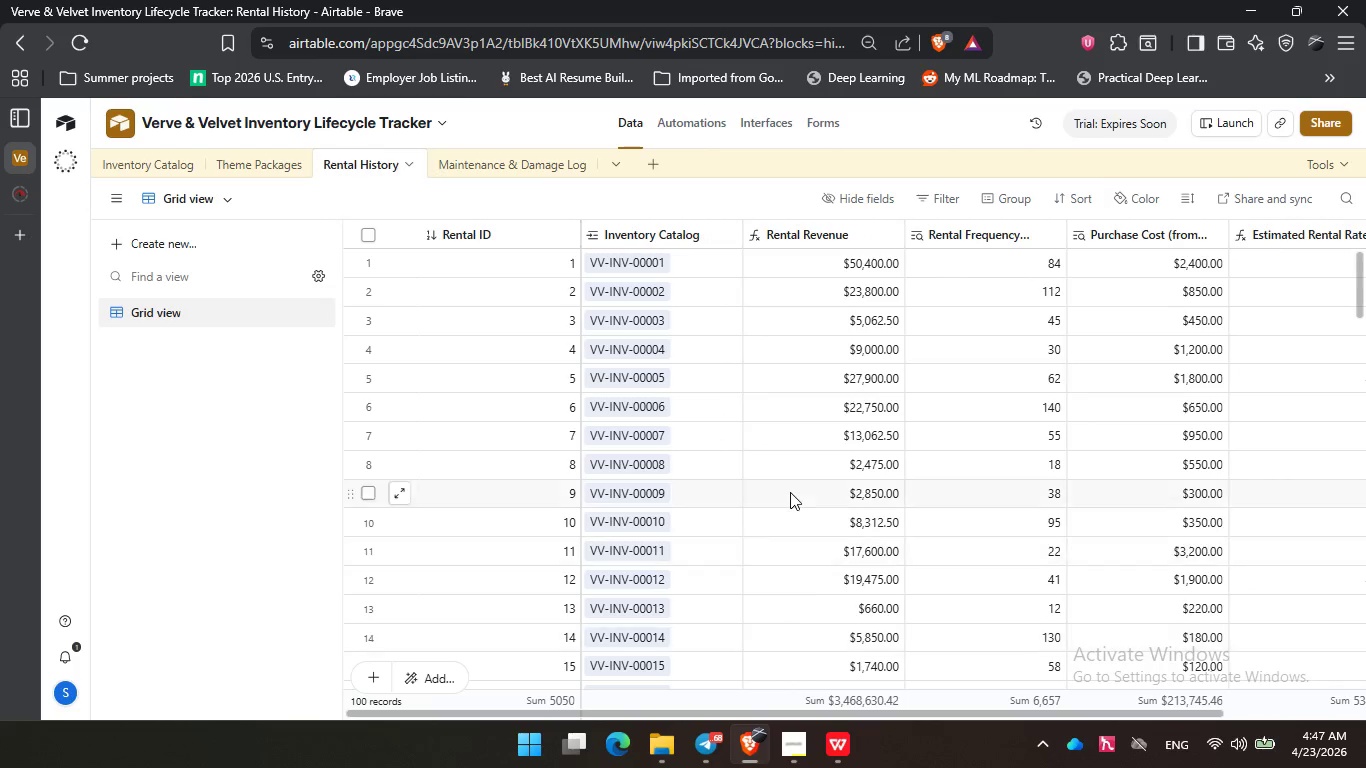 
scroll: coordinate [790, 492], scroll_direction: down, amount: 31.0
 